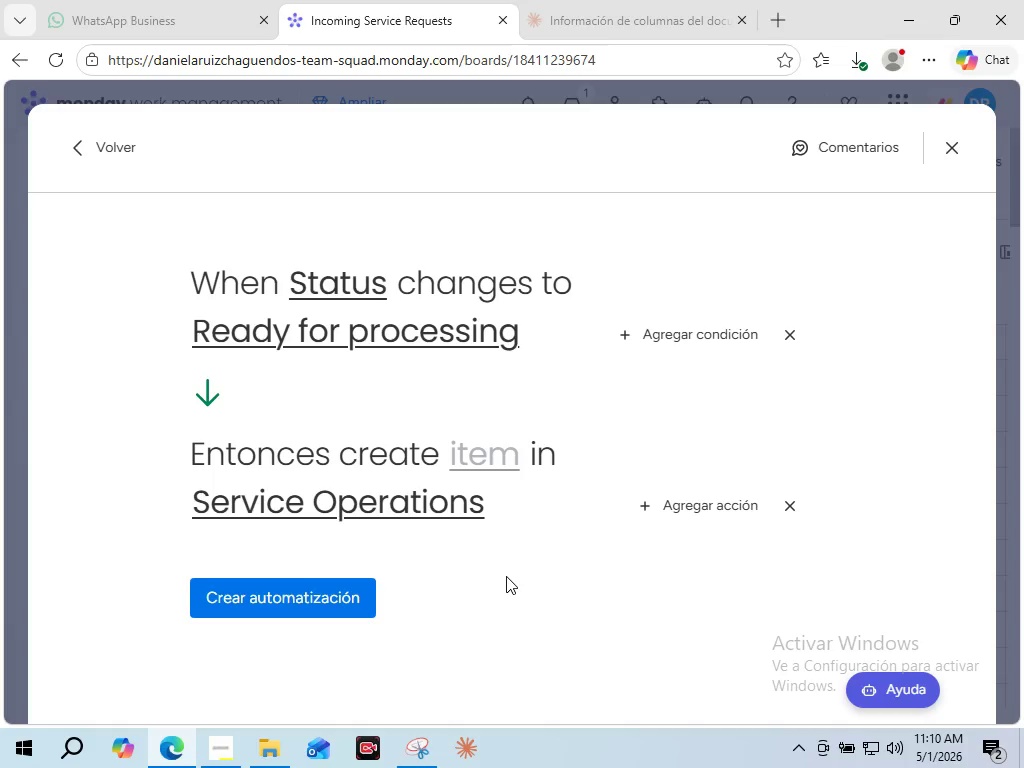 
left_click([470, 447])
 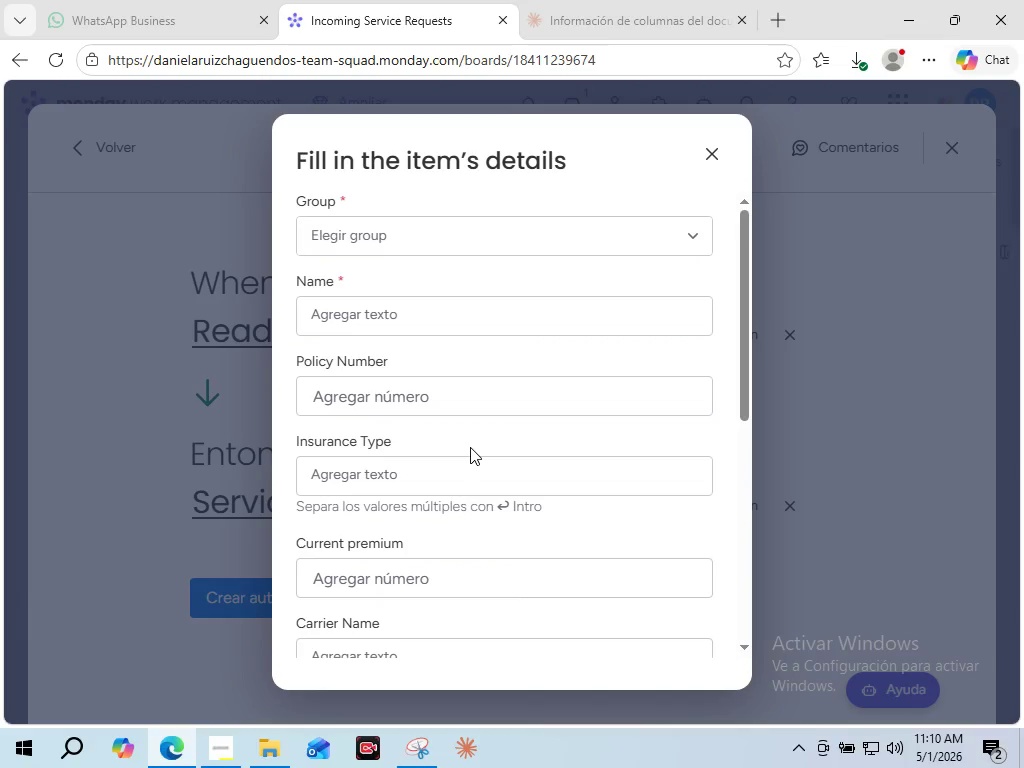 
wait(5.78)
 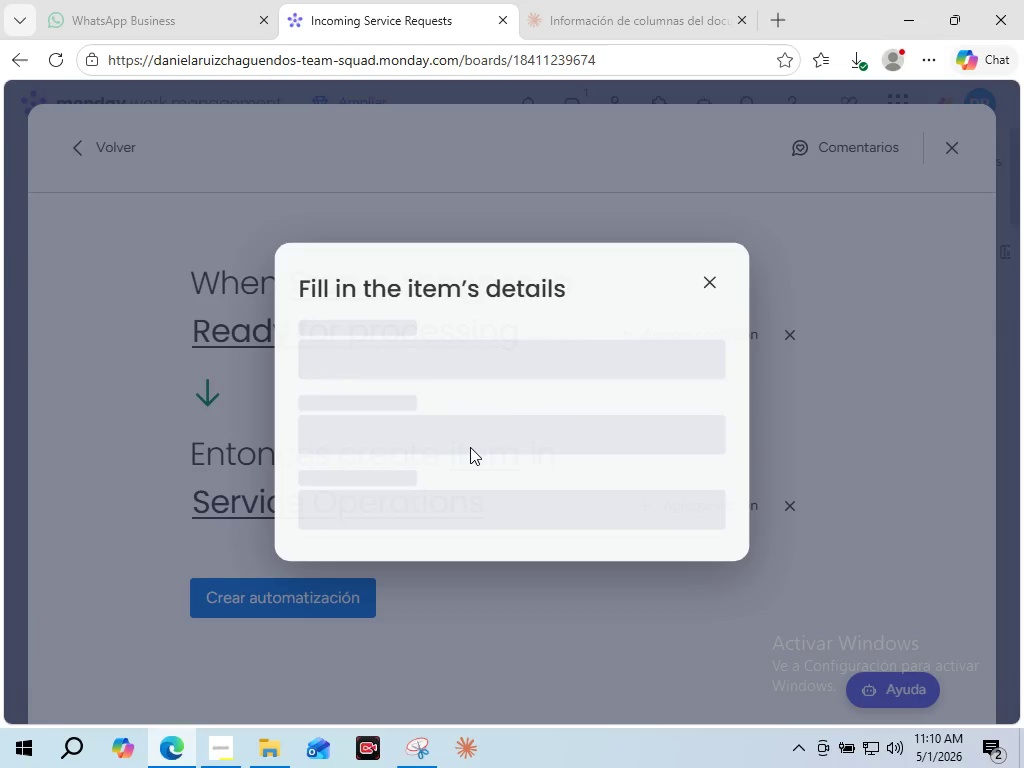 
scroll: coordinate [485, 508], scroll_direction: down, amount: 5.0
 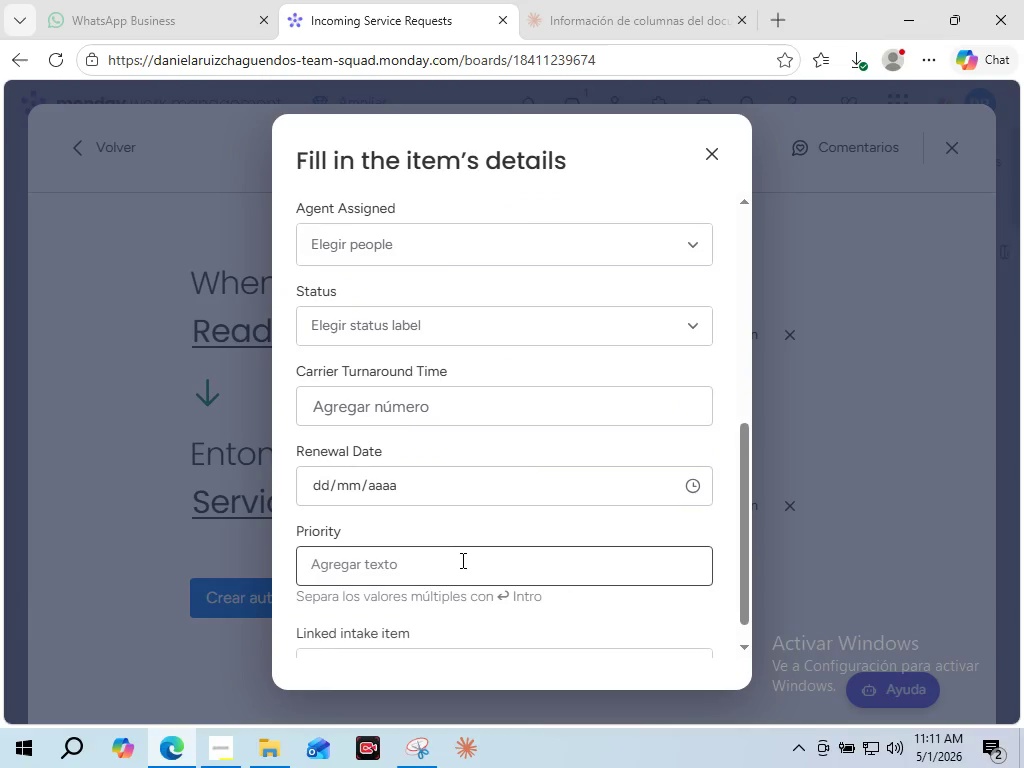 
scroll: coordinate [461, 560], scroll_direction: up, amount: 2.0
 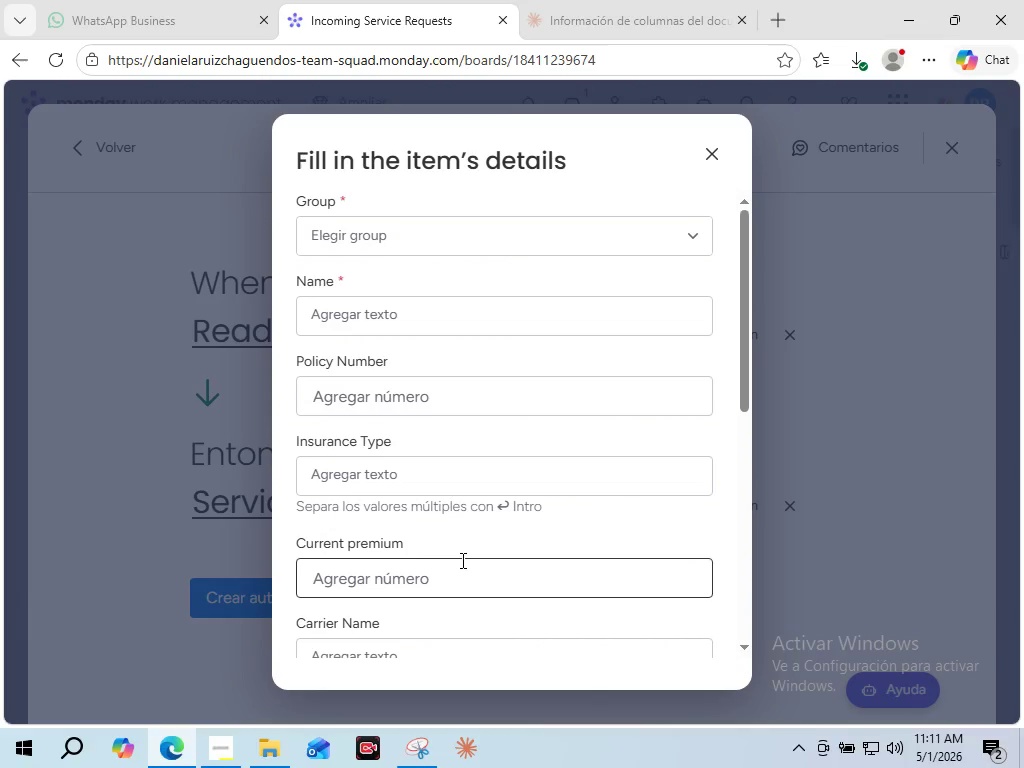 
scroll: coordinate [461, 560], scroll_direction: down, amount: 6.0
 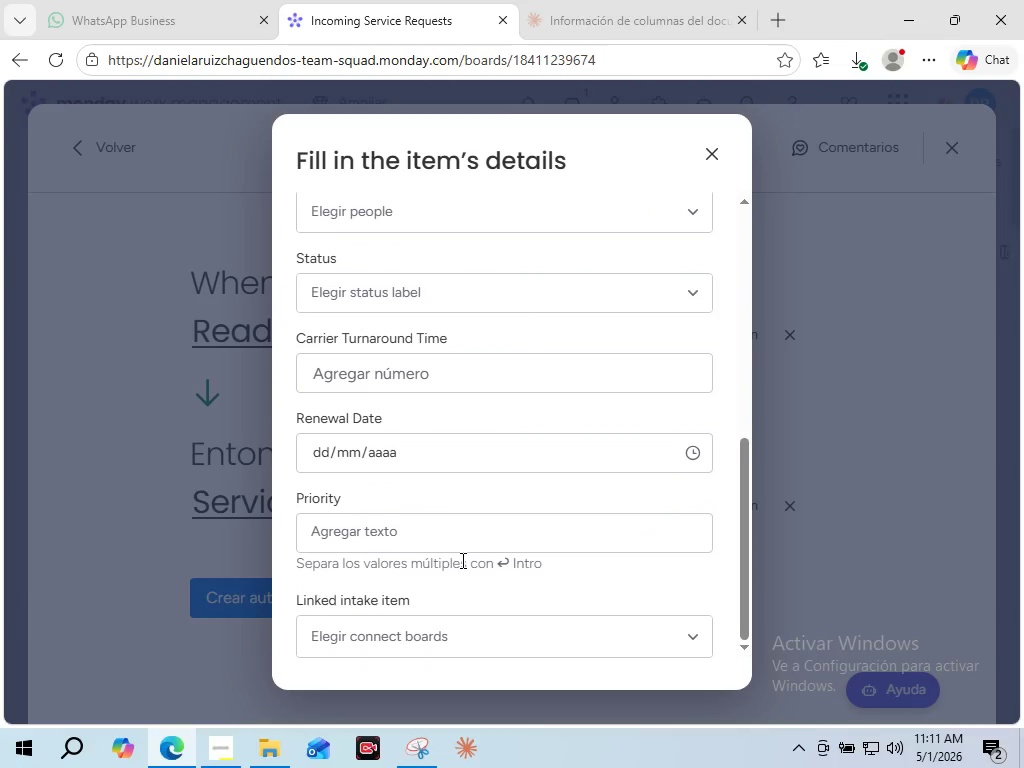 
scroll: coordinate [461, 560], scroll_direction: up, amount: 11.0
 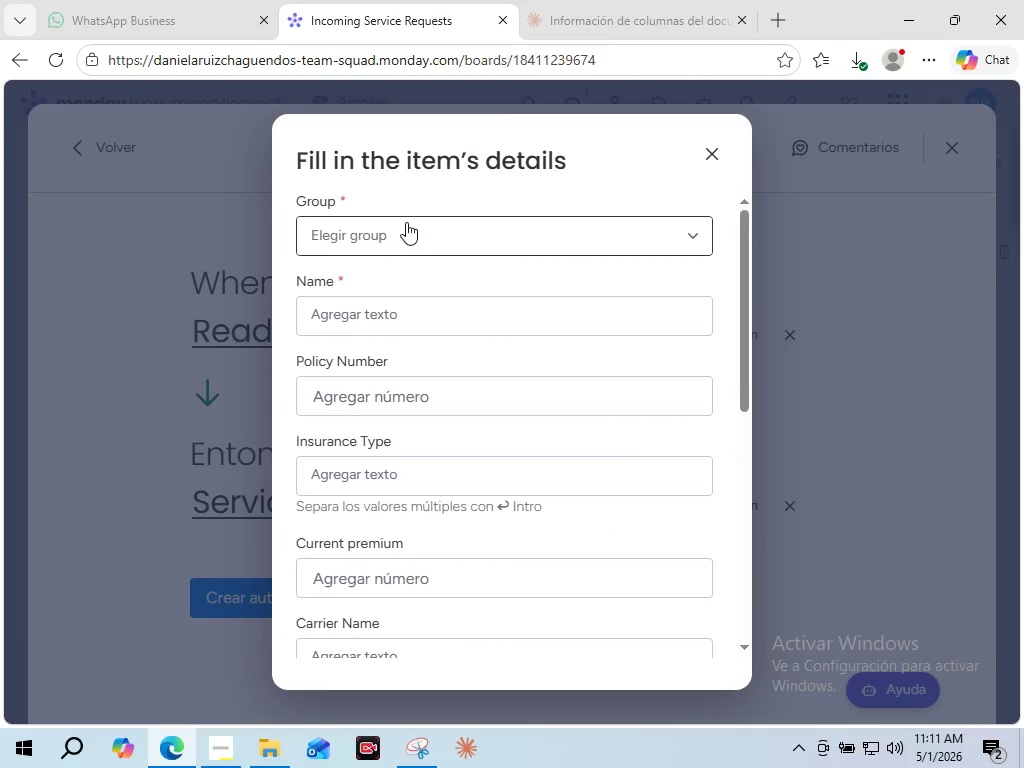 
left_click([406, 222])
 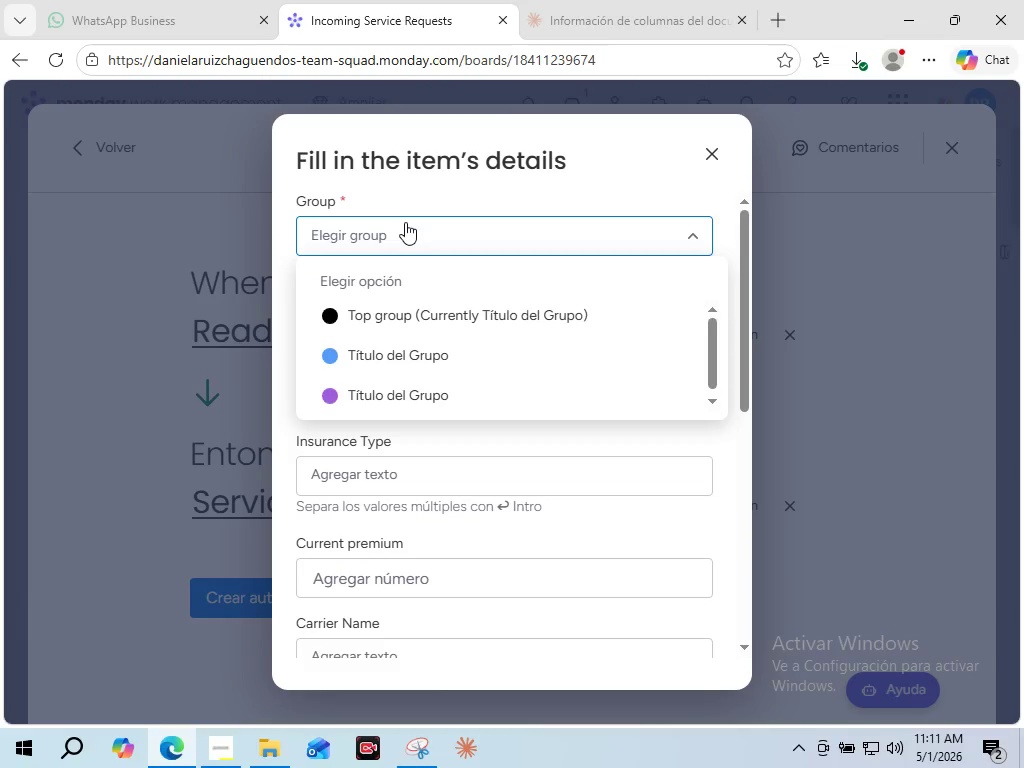 
left_click([421, 320])
 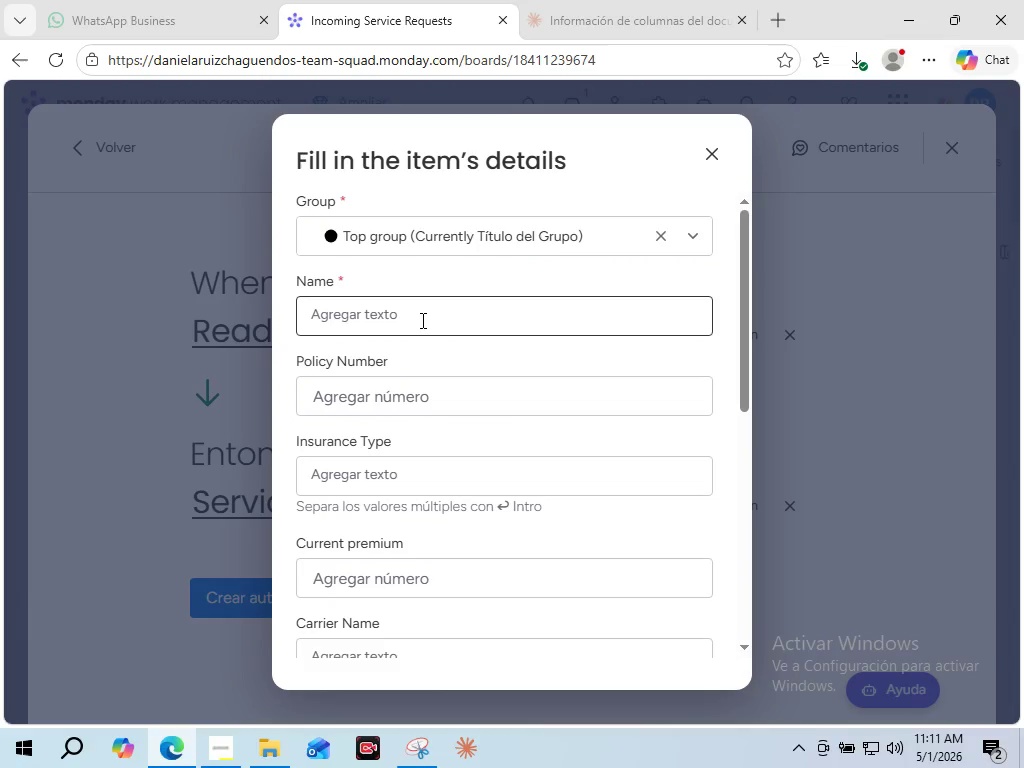 
left_click([421, 320])
 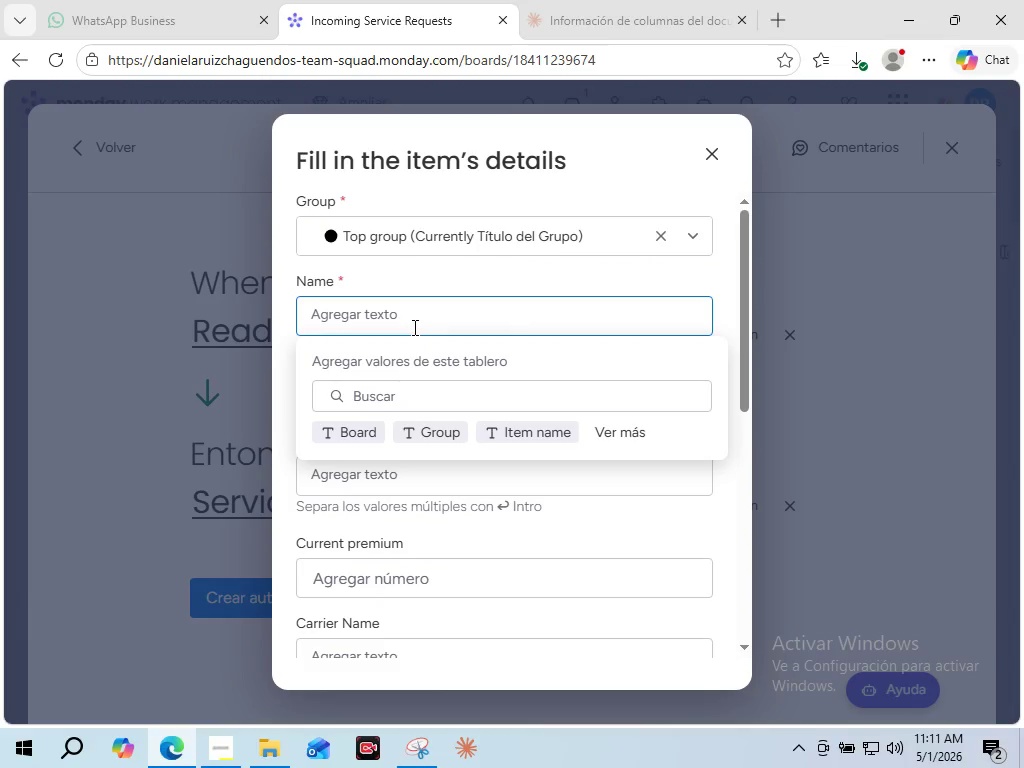 
wait(5.99)
 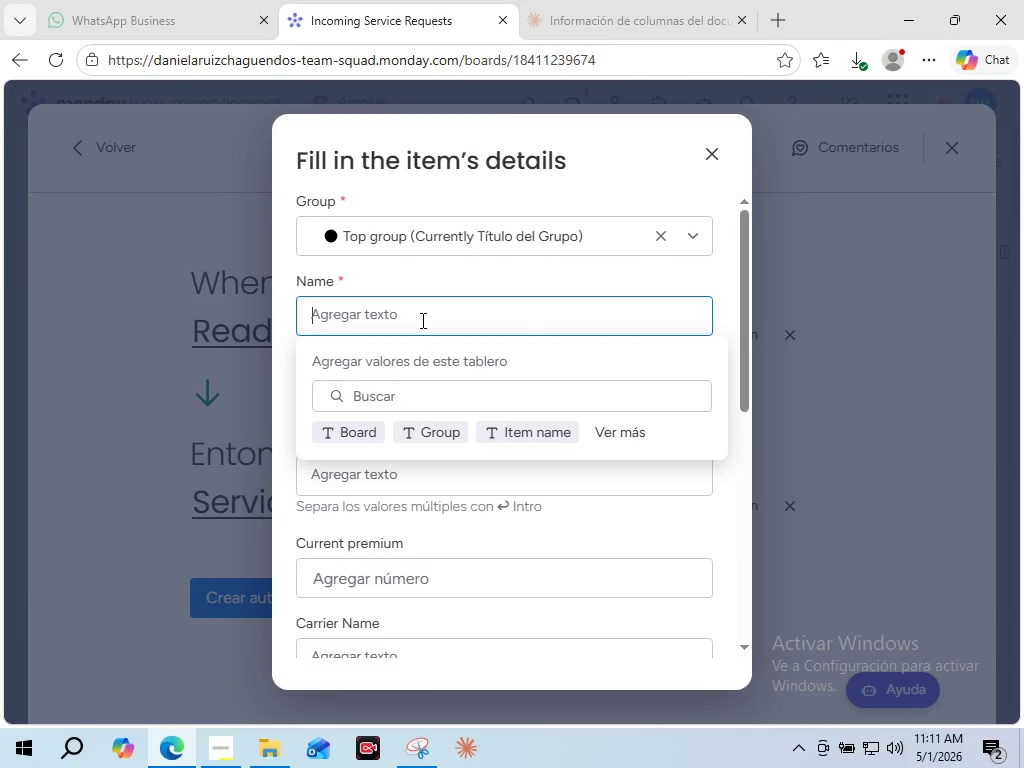 
left_click([400, 272])
 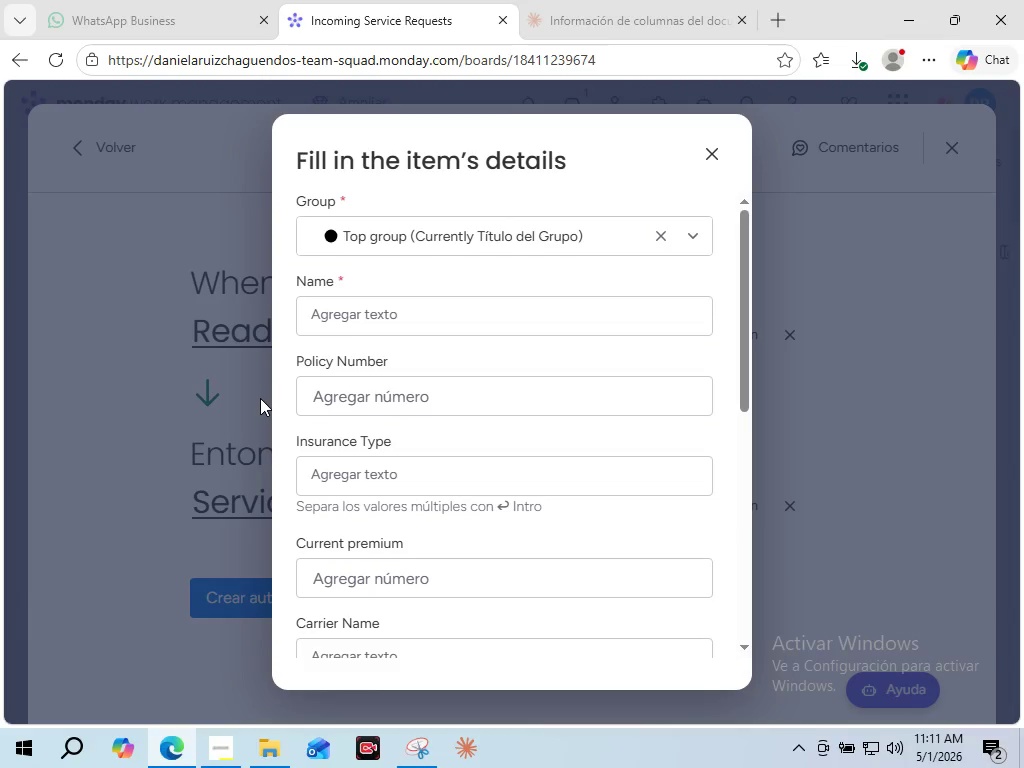 
wait(35.73)
 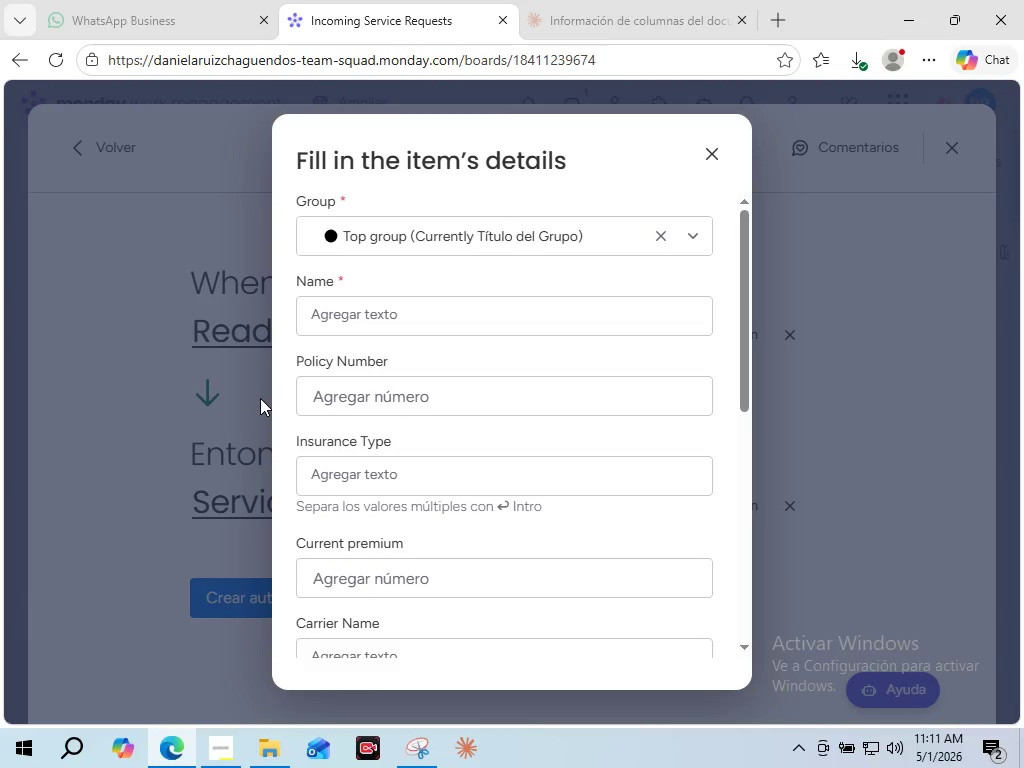 
left_click([405, 322])
 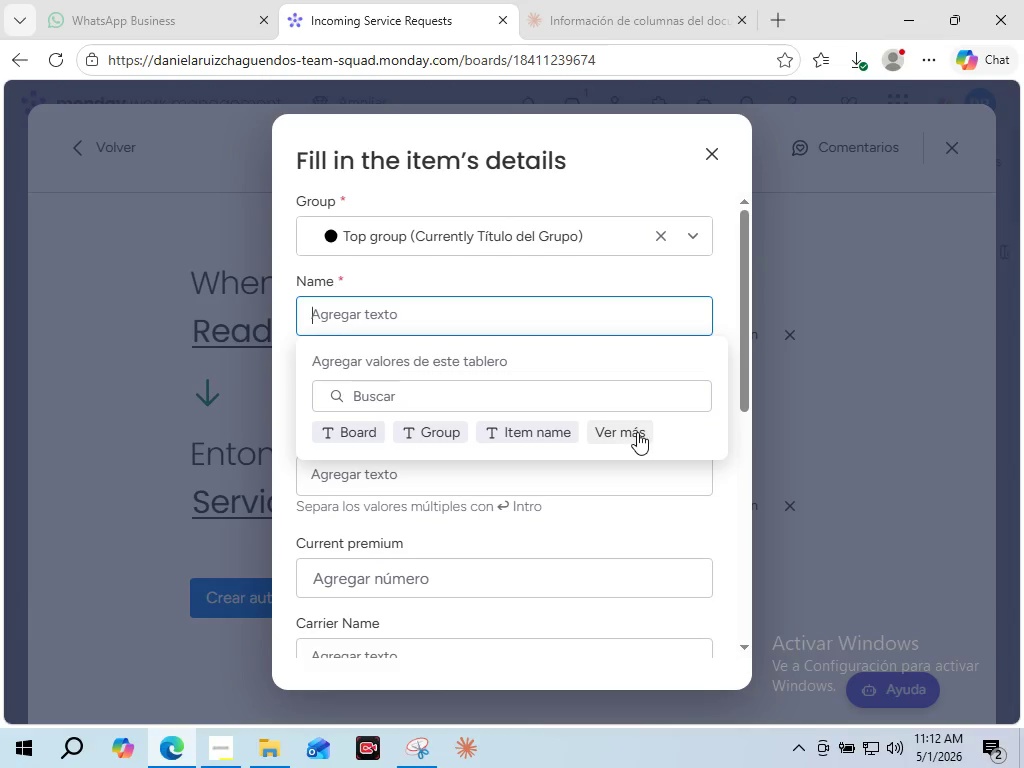 
wait(6.91)
 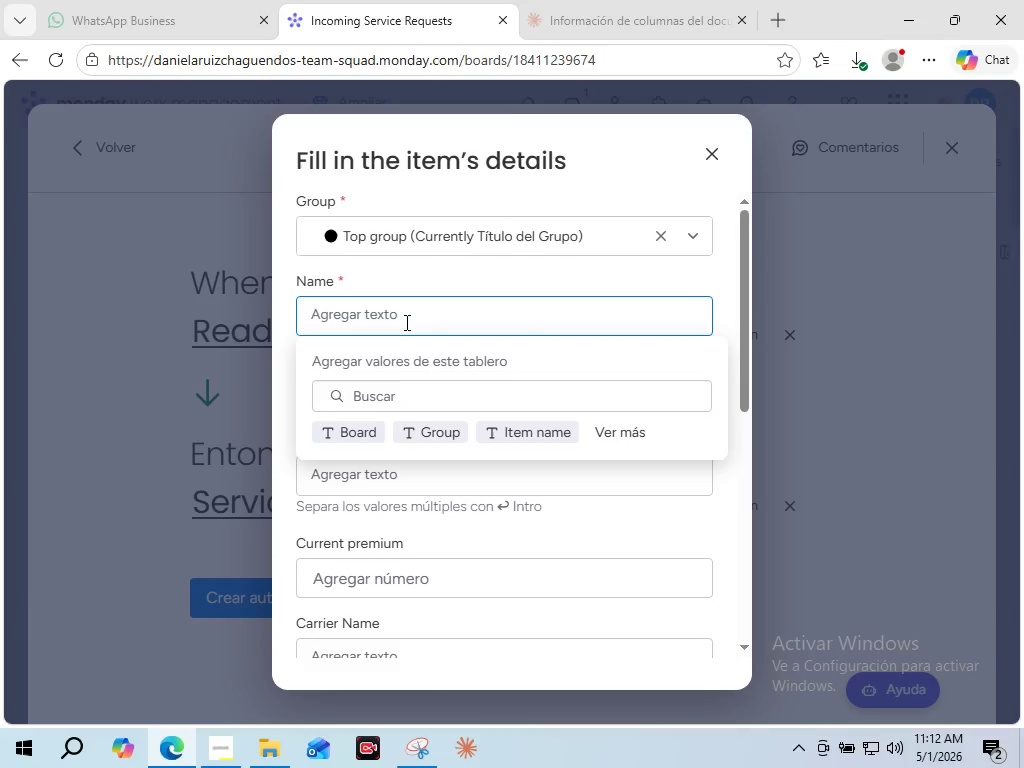 
left_click([637, 432])
 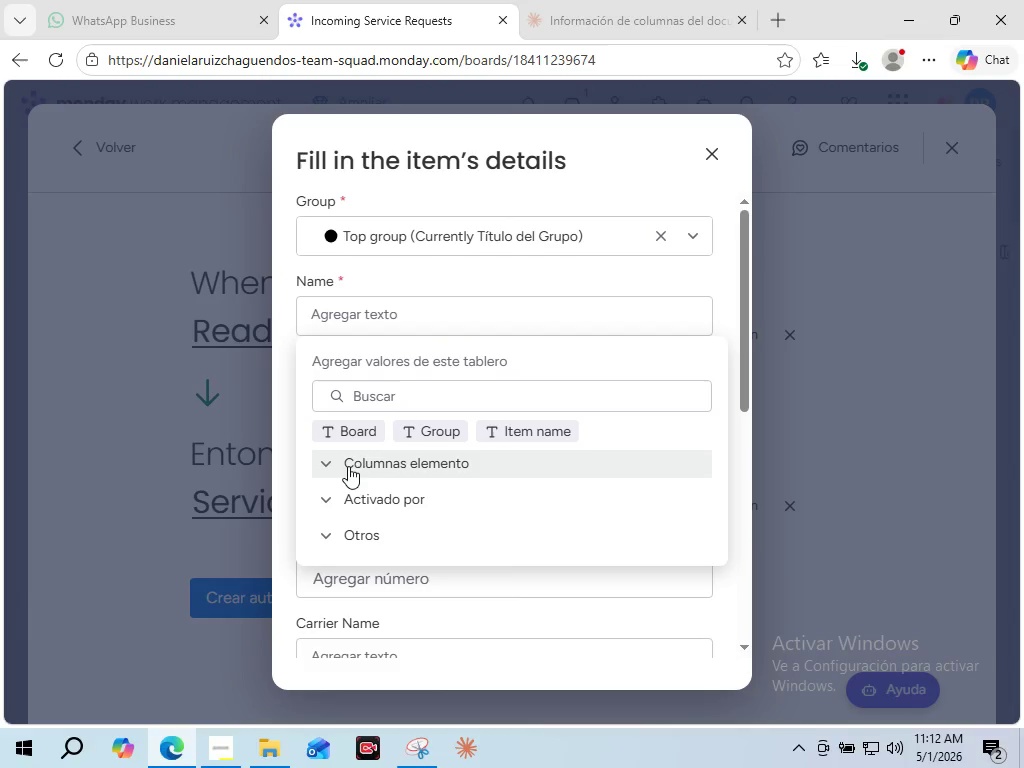 
left_click([321, 467])
 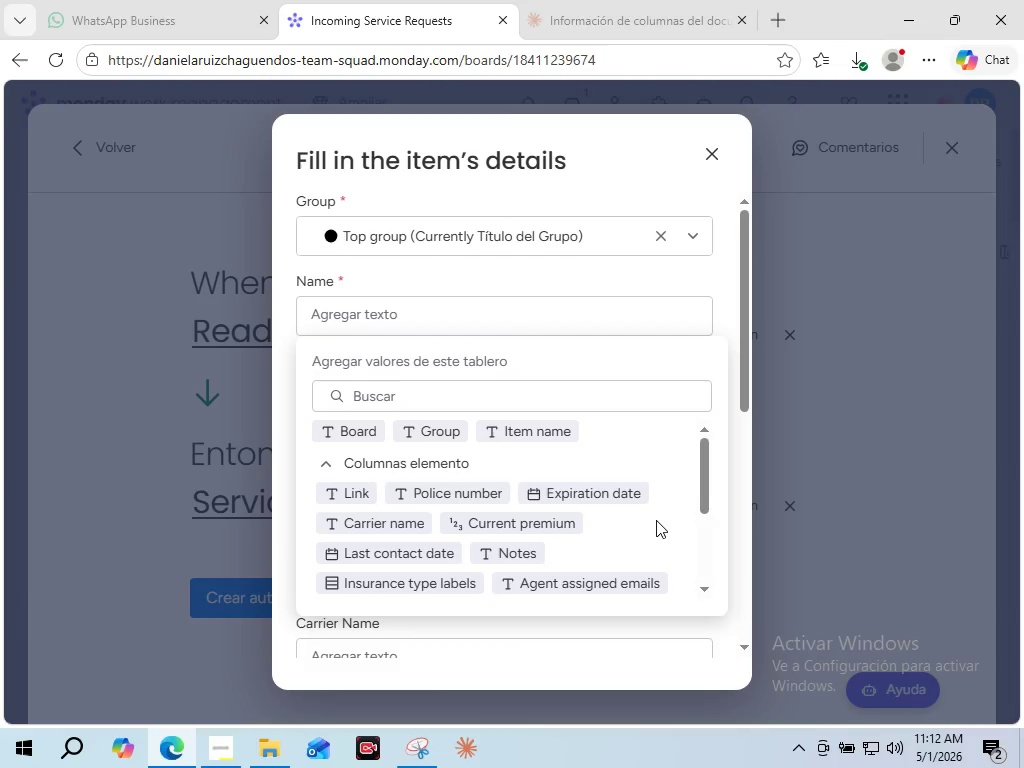 
wait(6.3)
 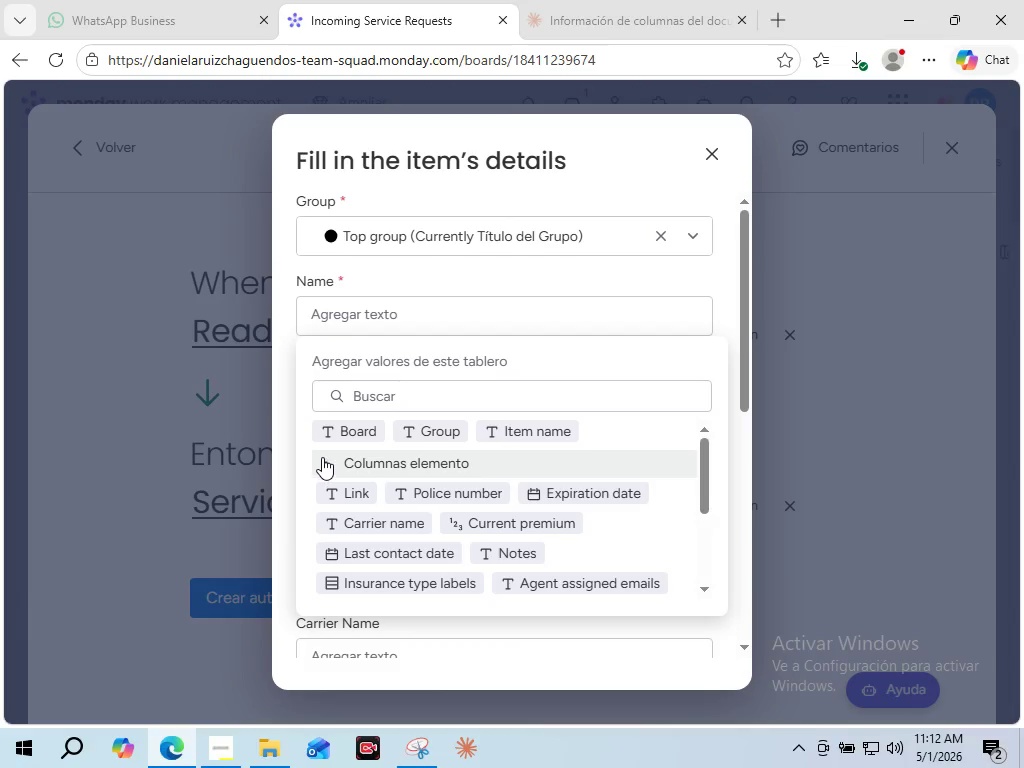 
scroll: coordinate [656, 520], scroll_direction: down, amount: 2.0
 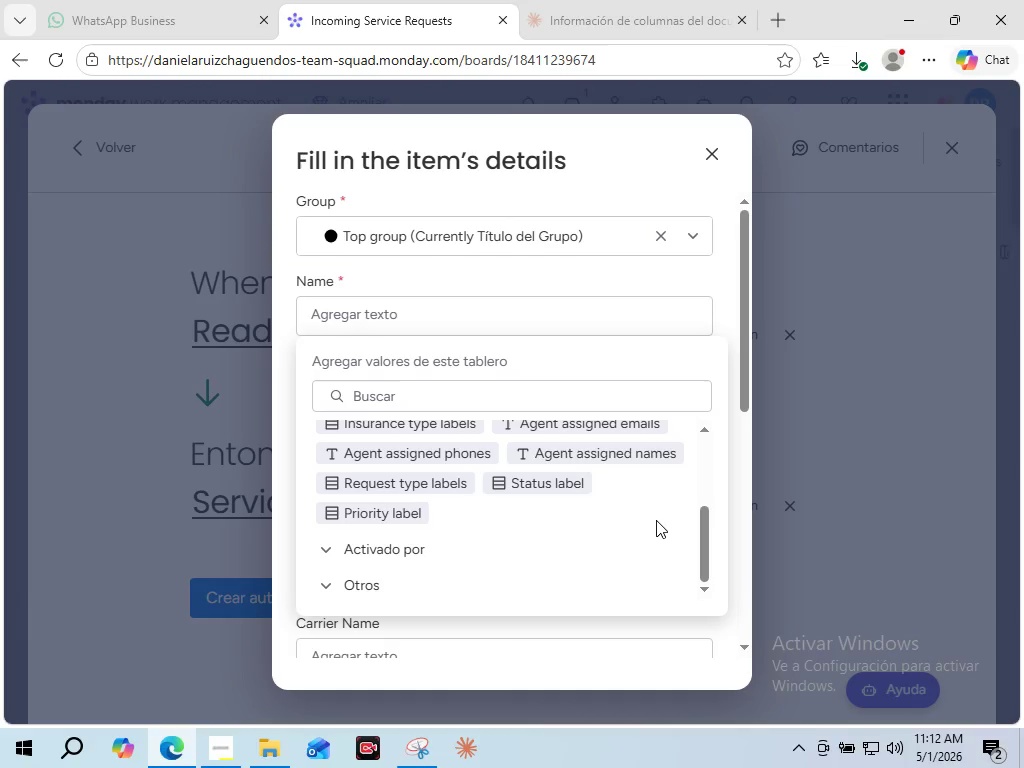 
scroll: coordinate [656, 520], scroll_direction: up, amount: 1.0
 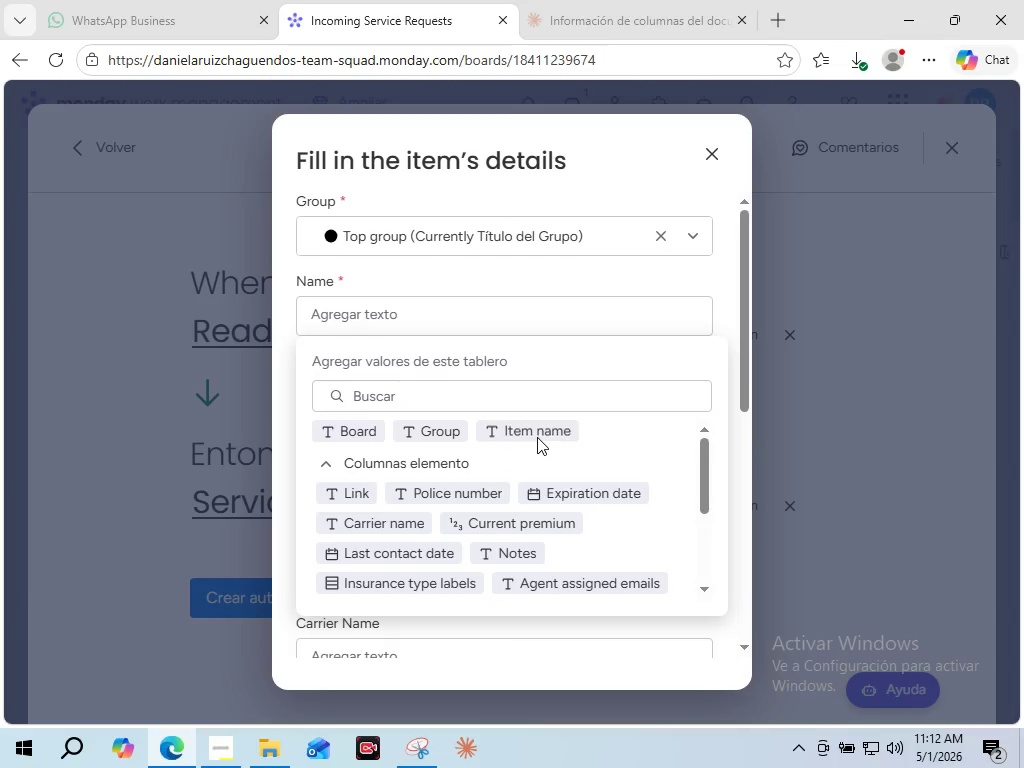 
left_click([520, 432])
 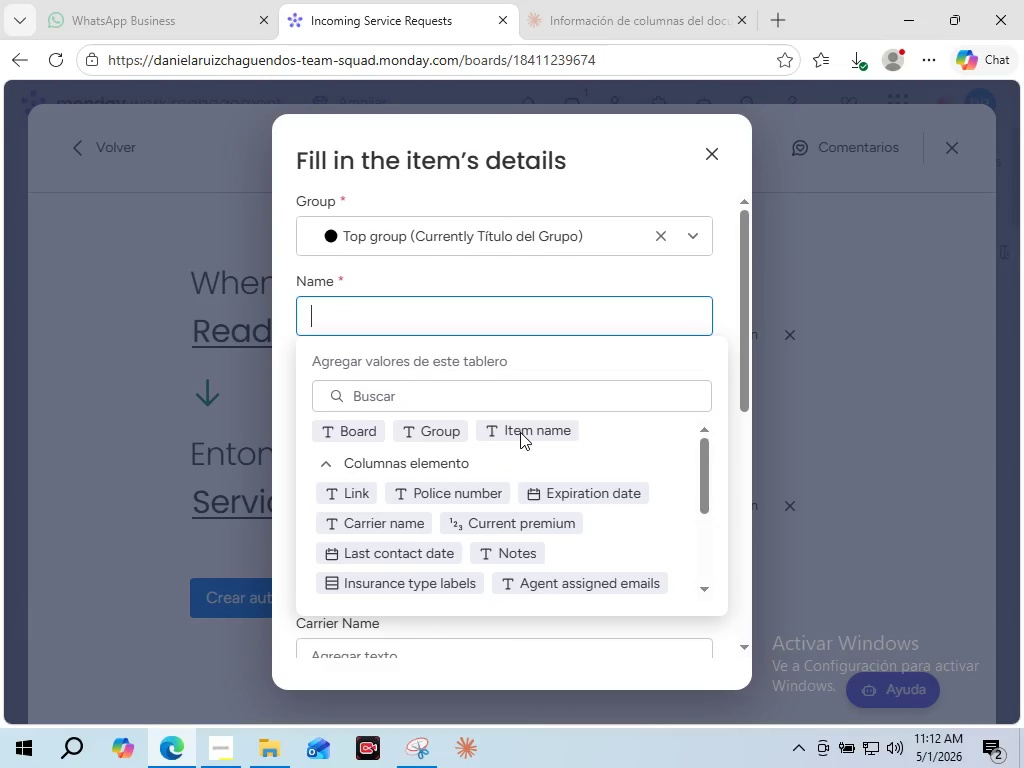 
left_click([521, 431])
 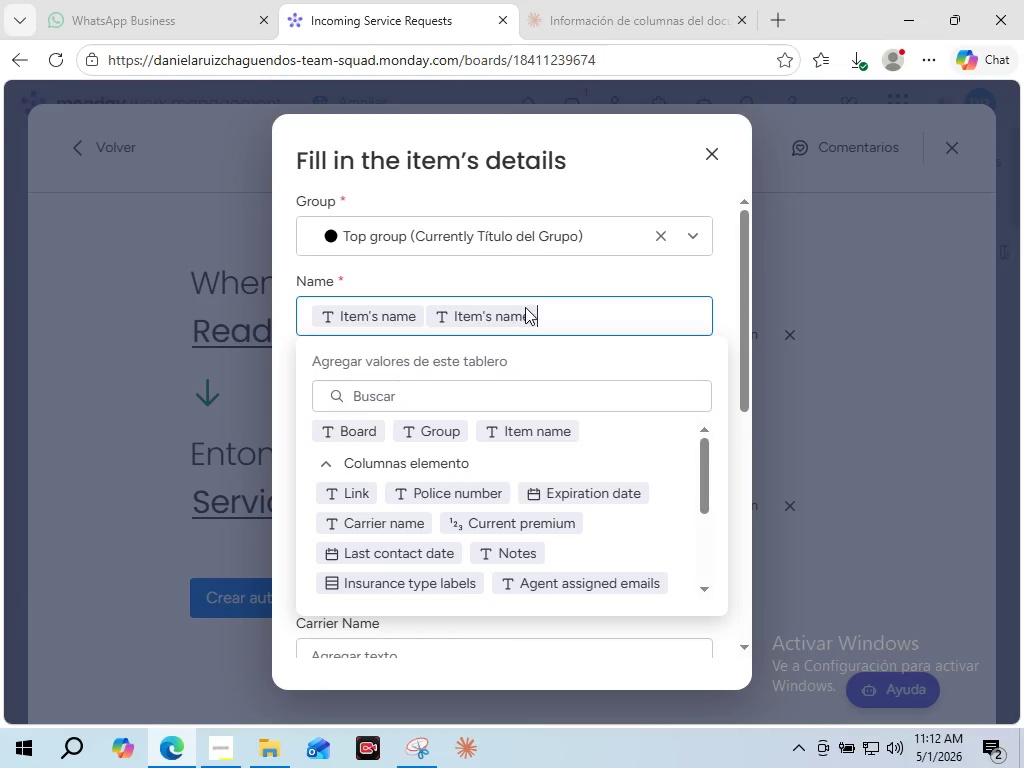 
wait(5.97)
 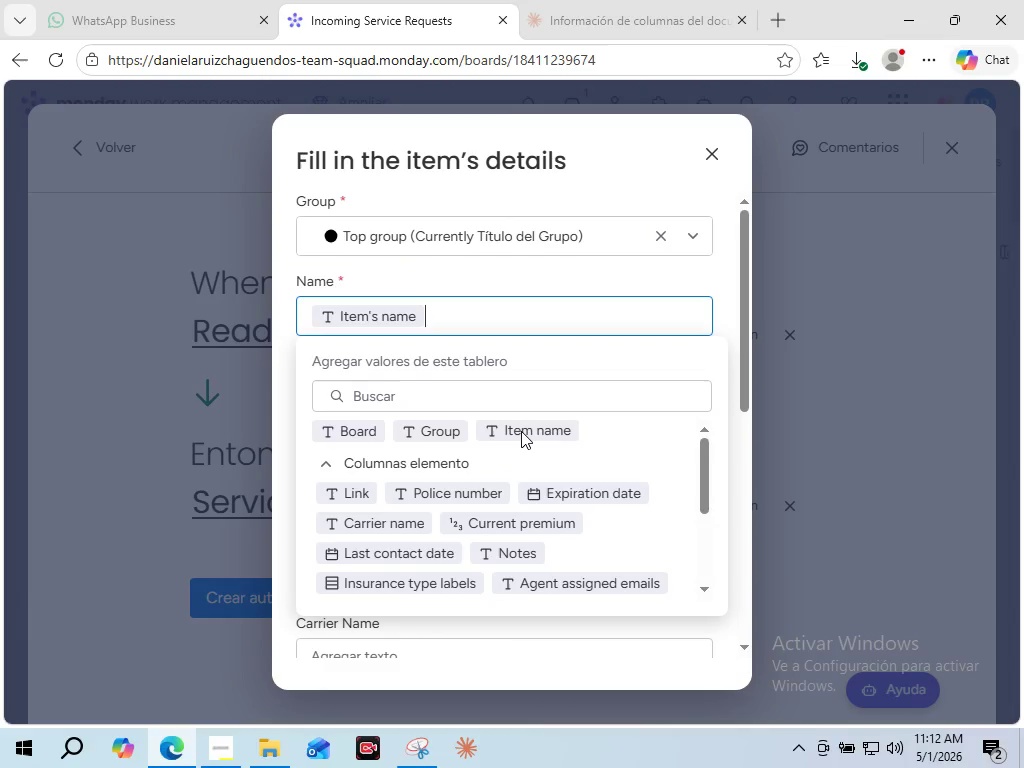 
key(Backspace)
 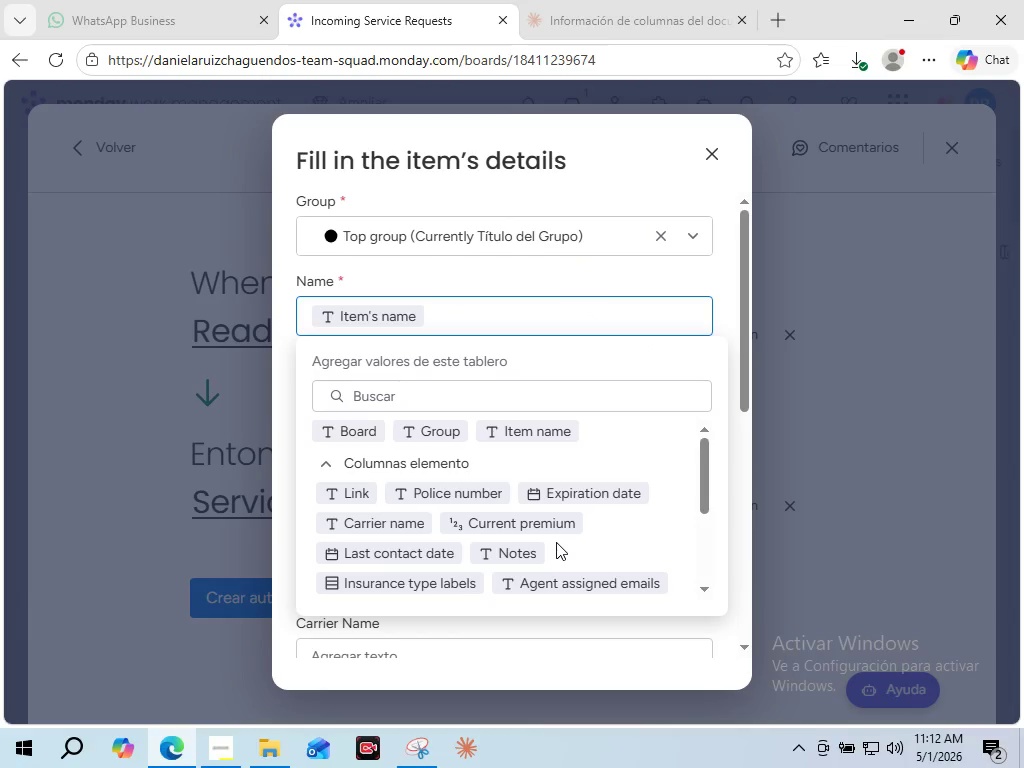 
scroll: coordinate [556, 542], scroll_direction: down, amount: 1.0
 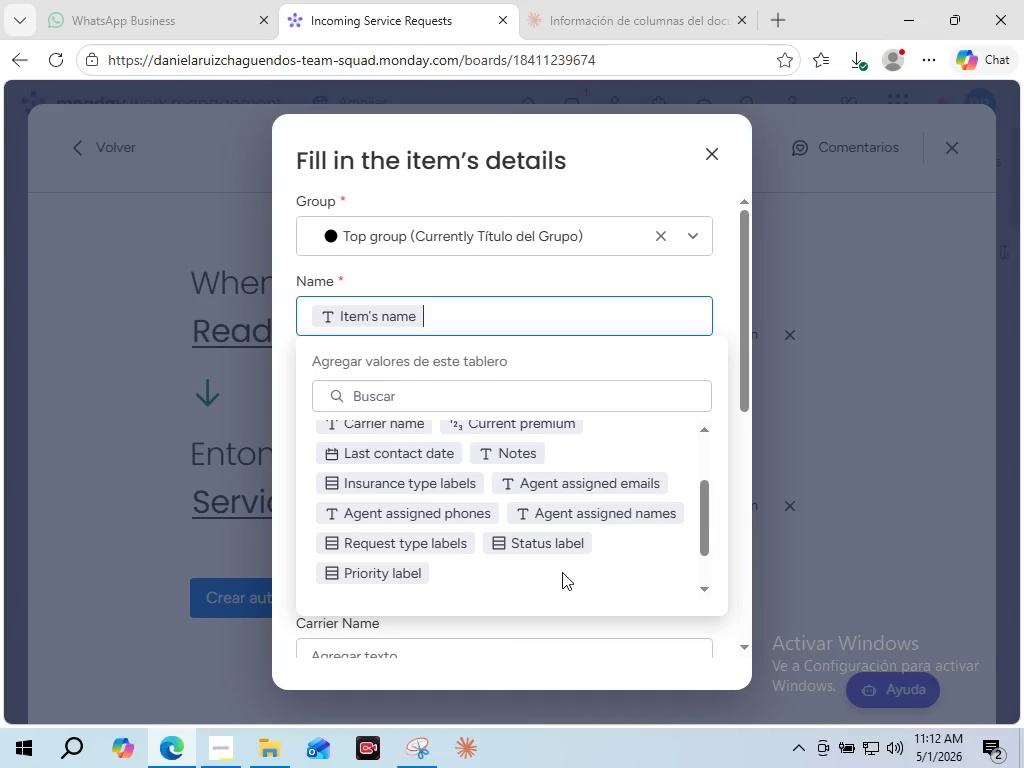 
wait(5.73)
 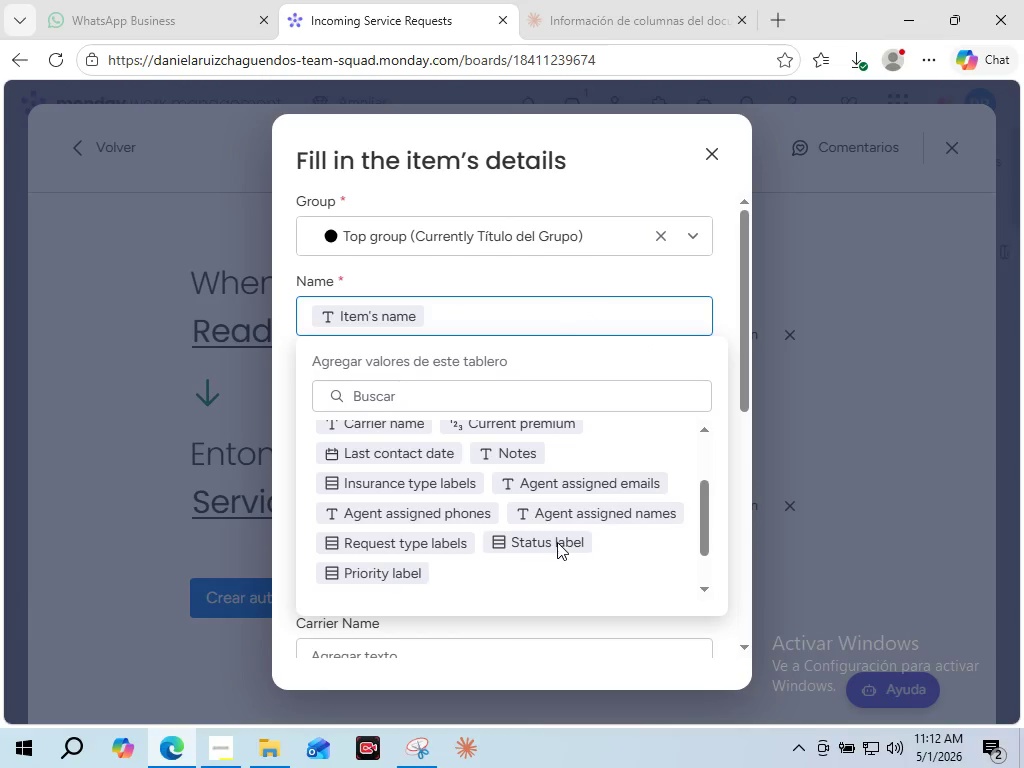 
scroll: coordinate [562, 572], scroll_direction: down, amount: 1.0
 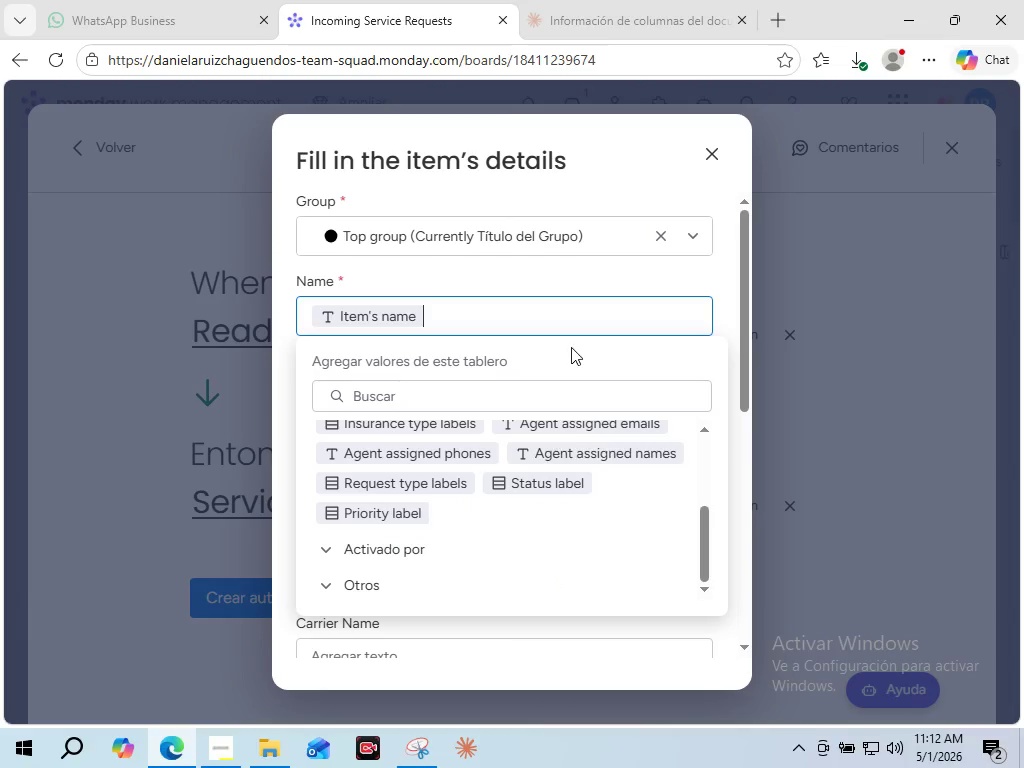 
left_click([572, 347])
 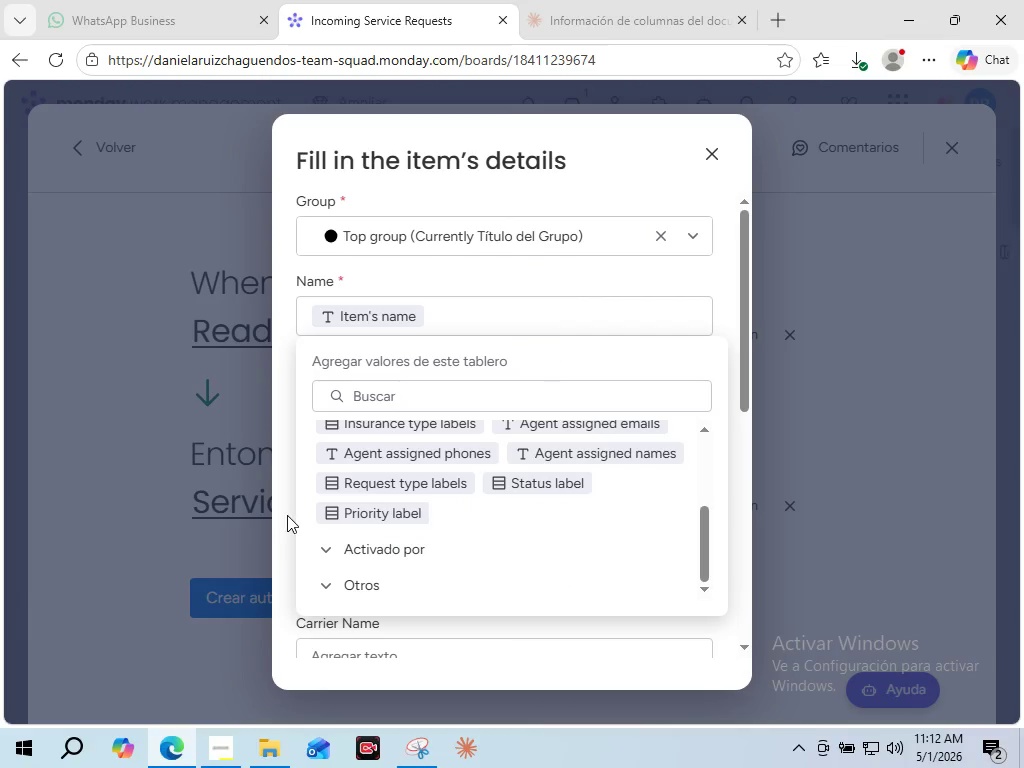 
left_click([287, 515])
 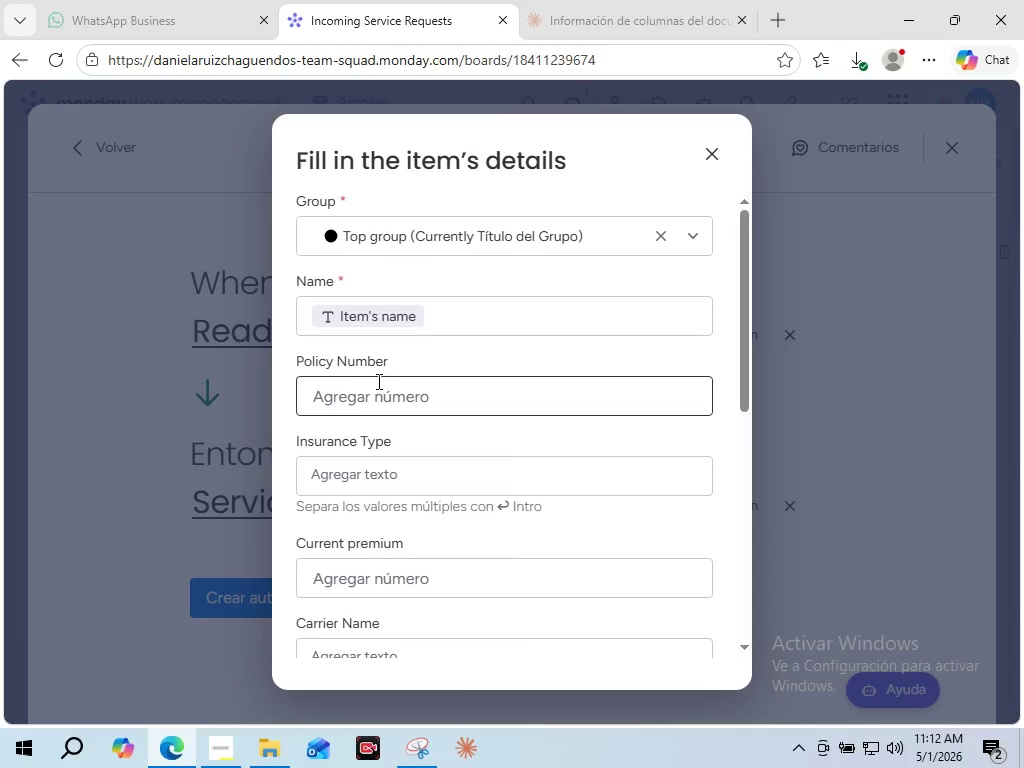 
left_click([362, 391])
 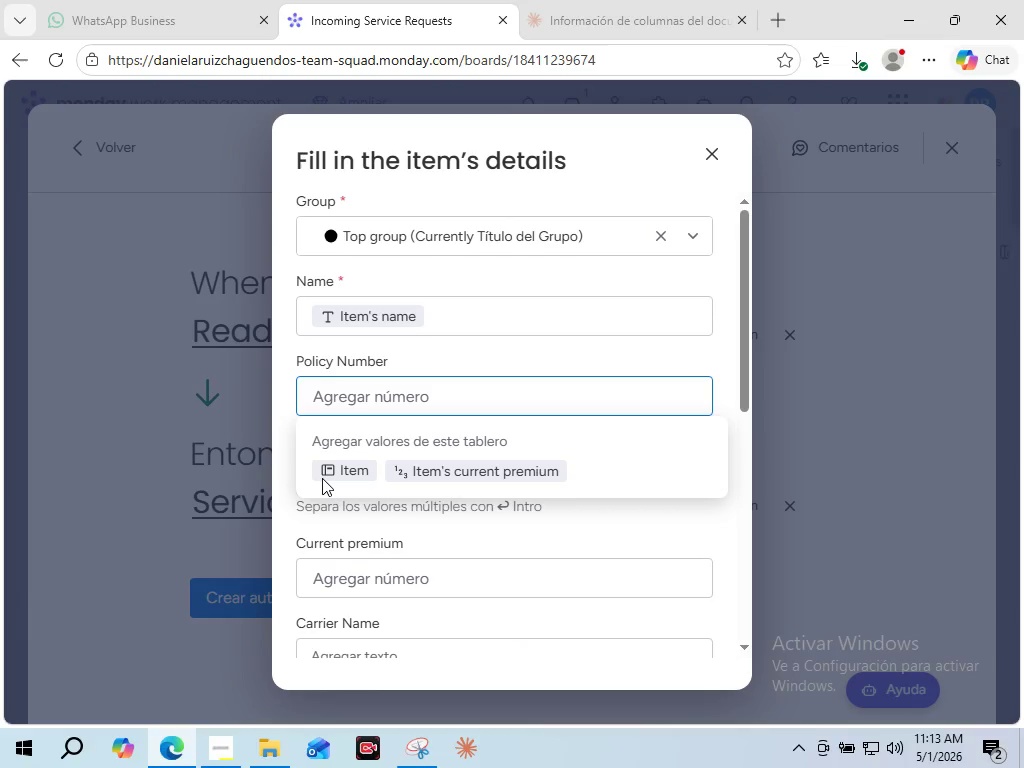 
wait(16.22)
 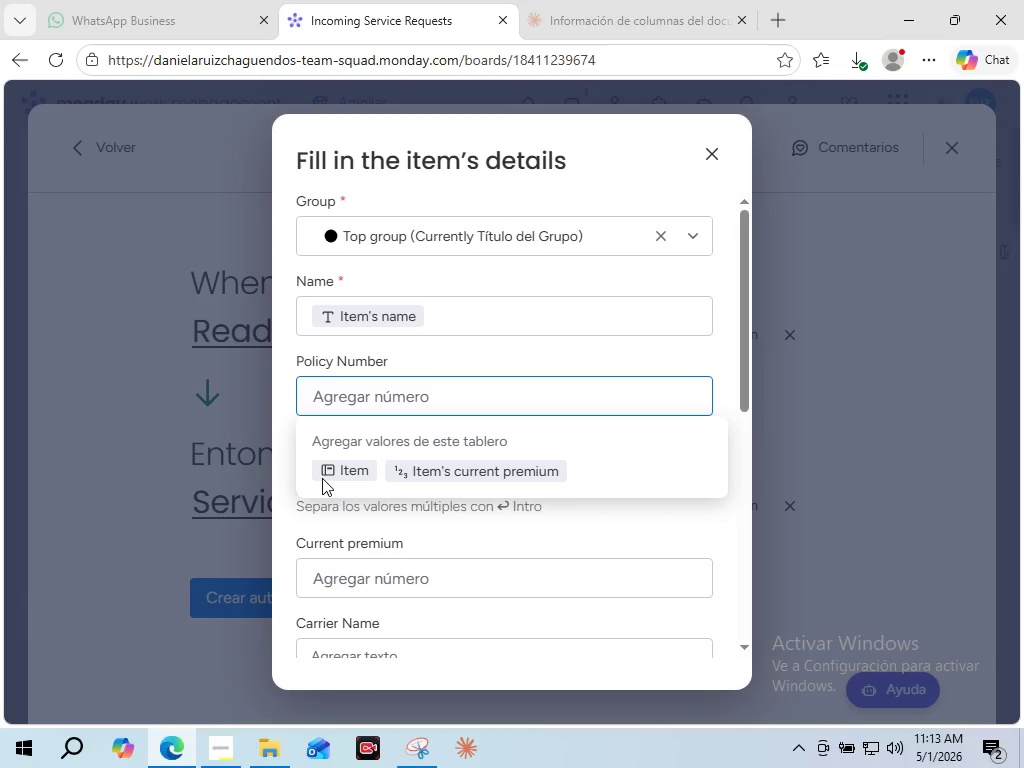 
left_click([427, 405])
 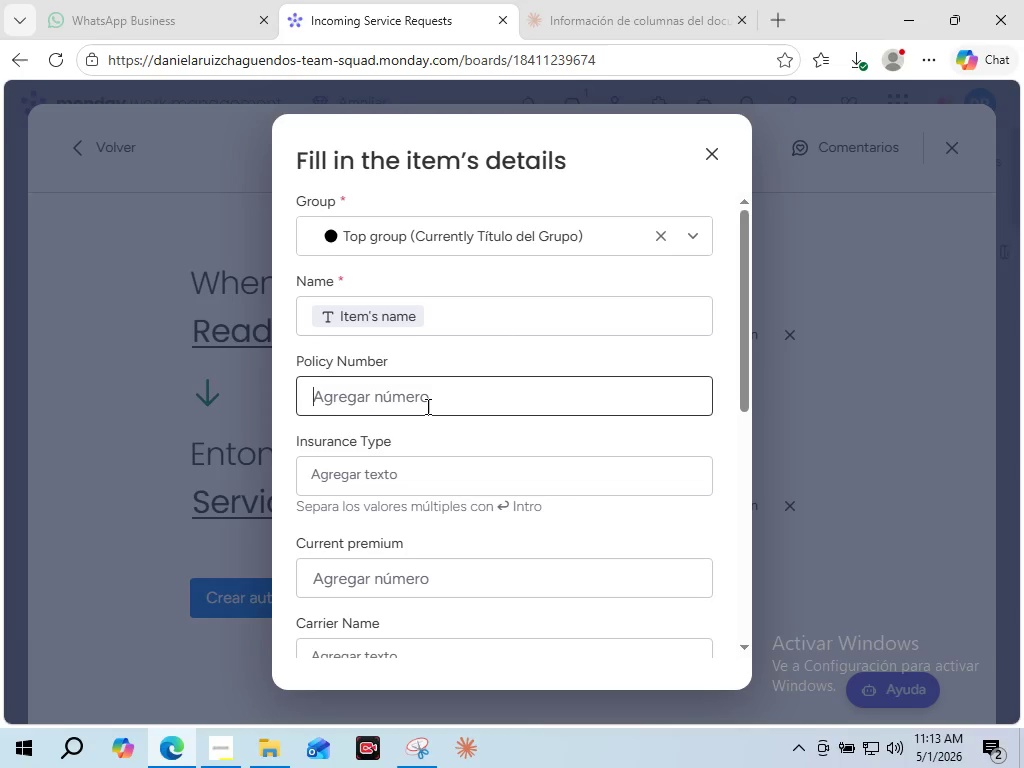 
wait(5.58)
 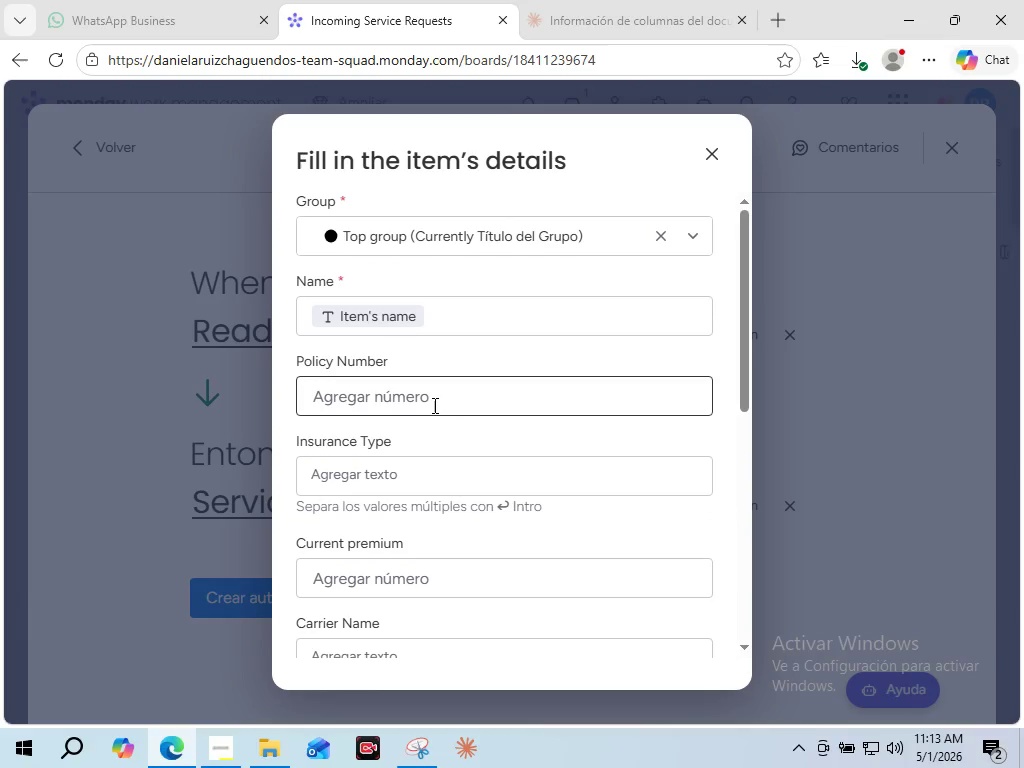 
type(}po)
 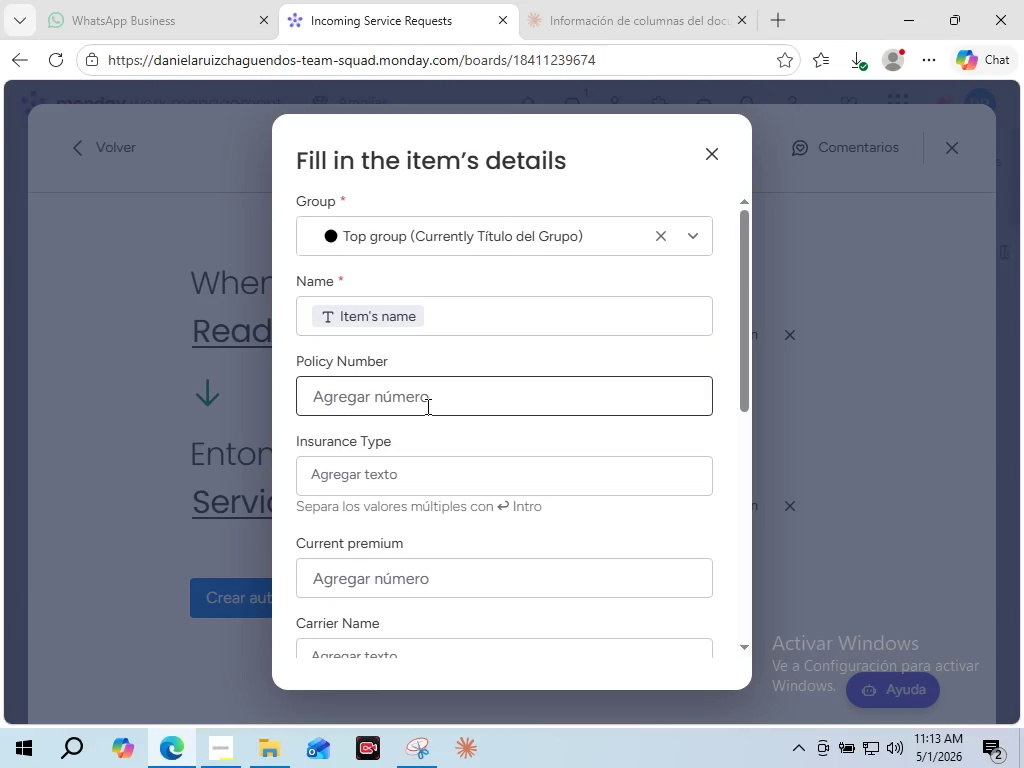 
left_click([426, 406])
 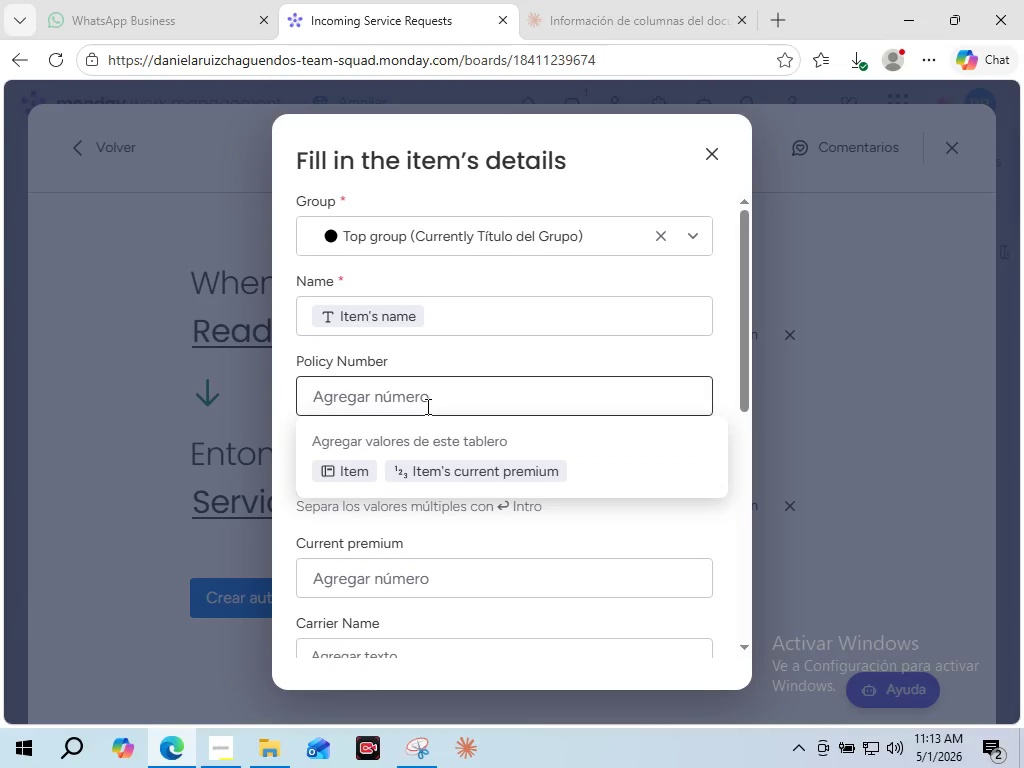 
type(poppoo)
 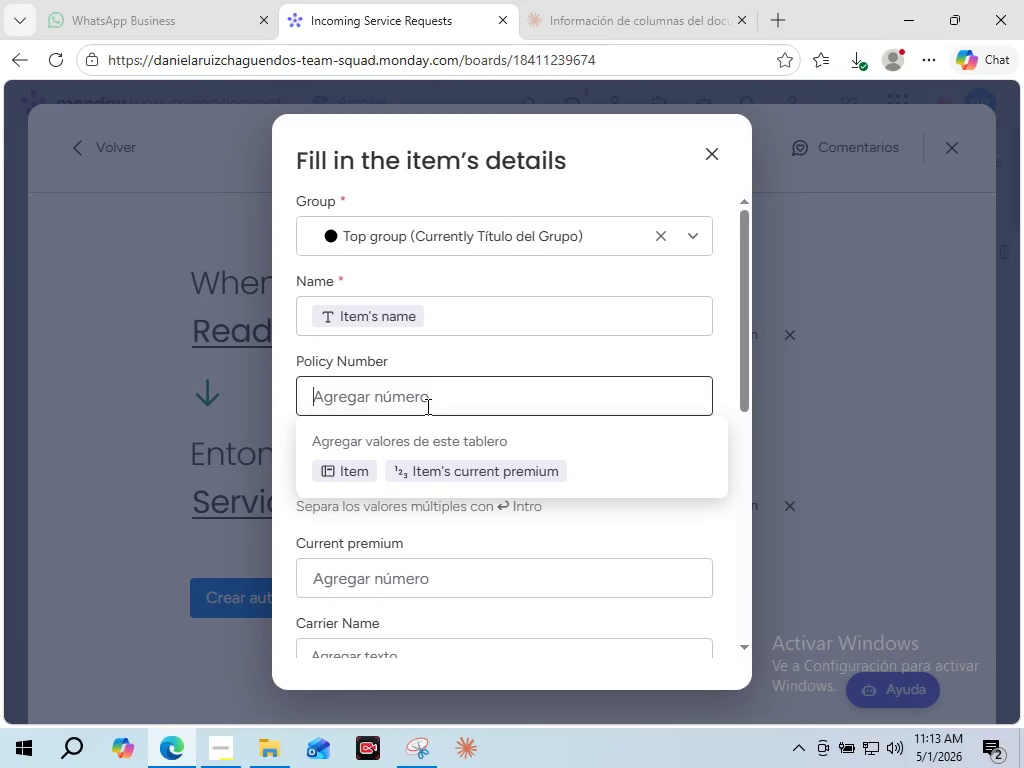 
left_click([426, 406])
 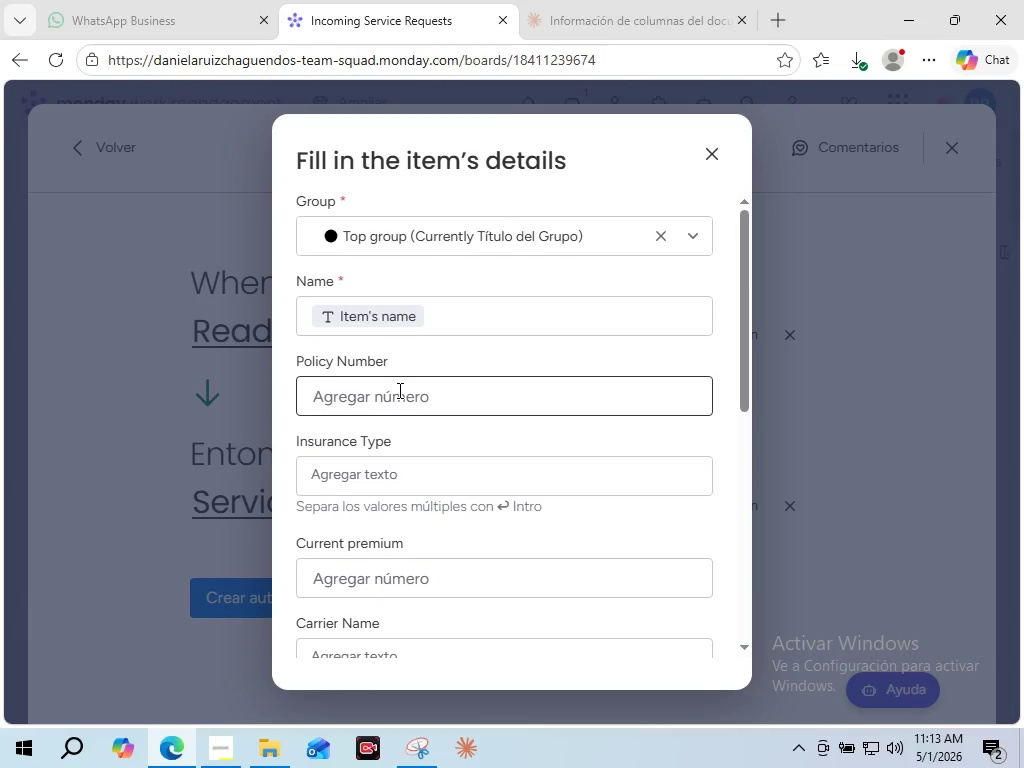 
left_click([398, 390])
 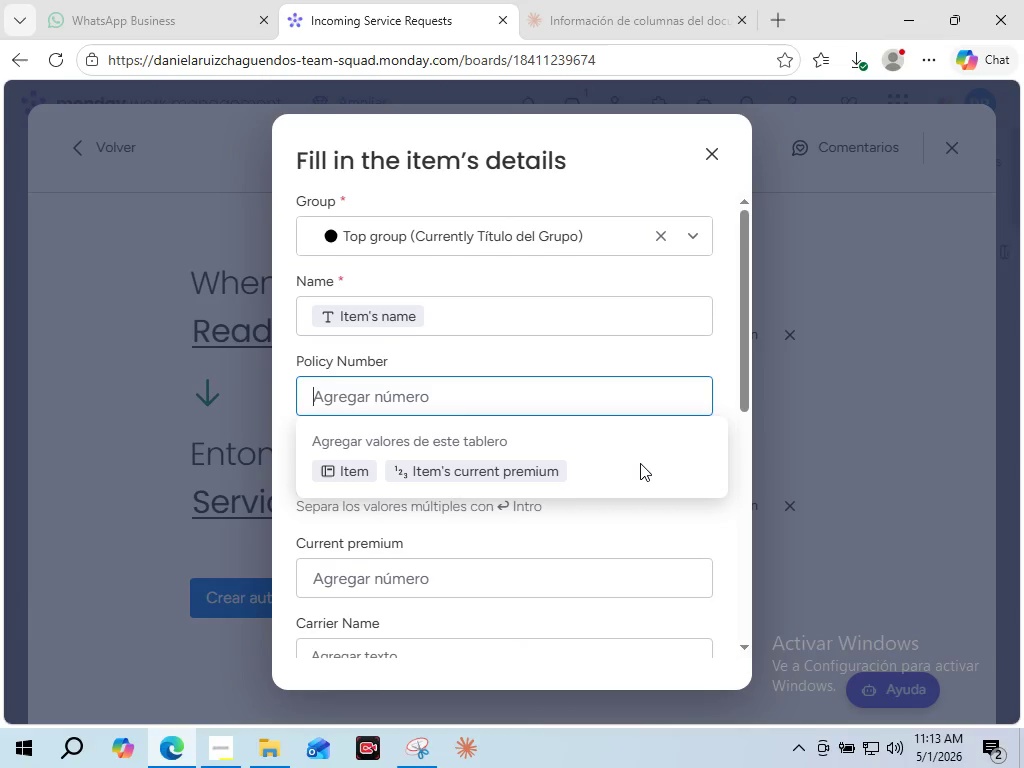 
mouse_move([483, 331])
 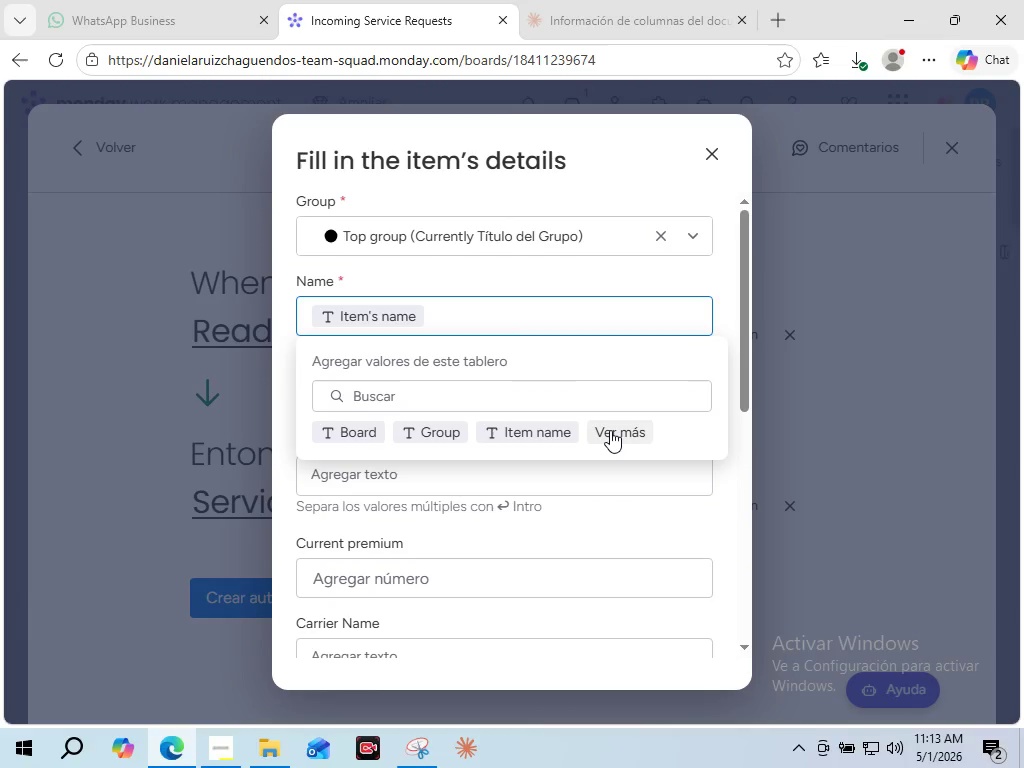 
left_click([610, 430])
 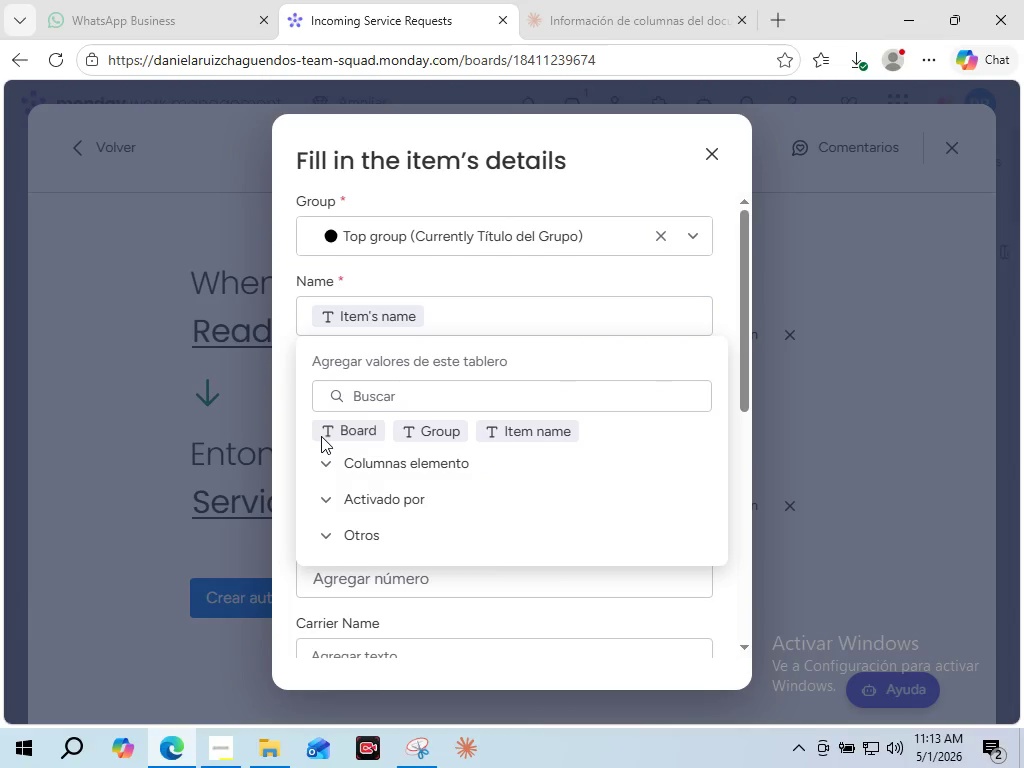 
left_click([341, 432])
 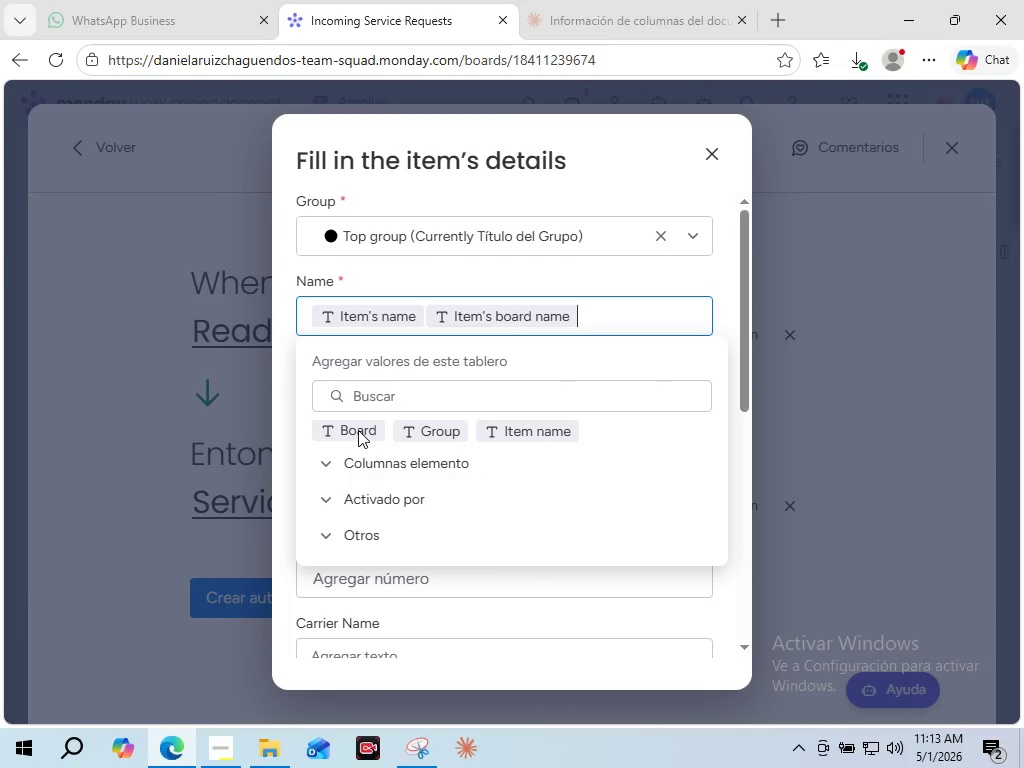 
left_click([333, 462])
 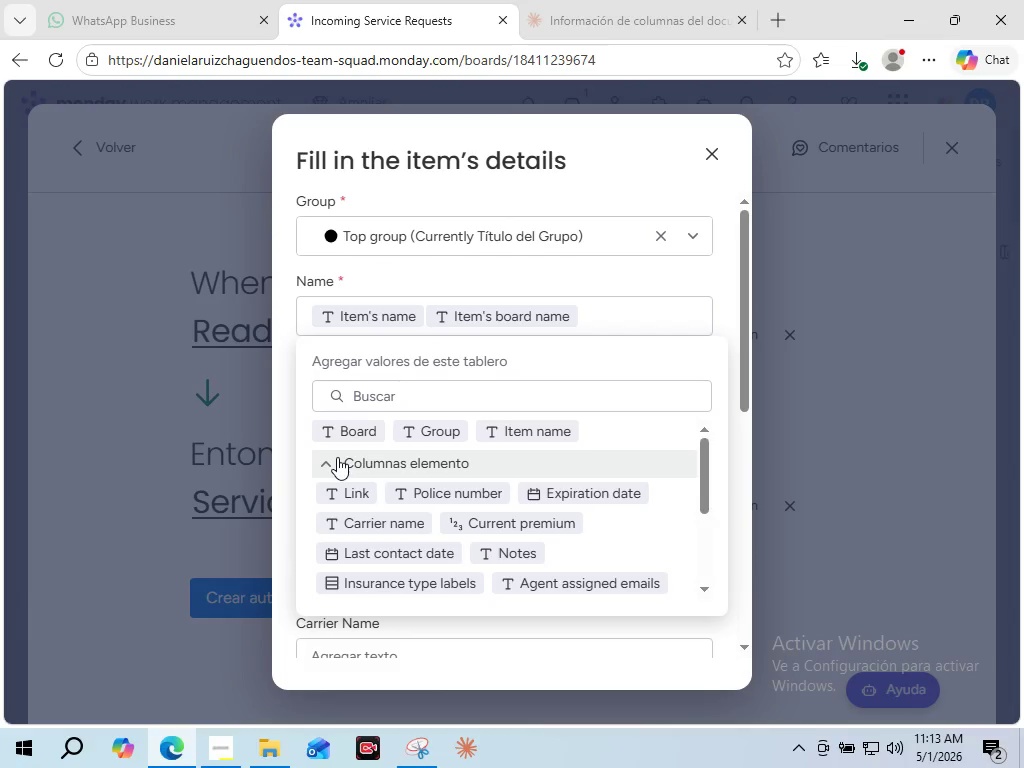 
scroll: coordinate [572, 567], scroll_direction: down, amount: 2.0
 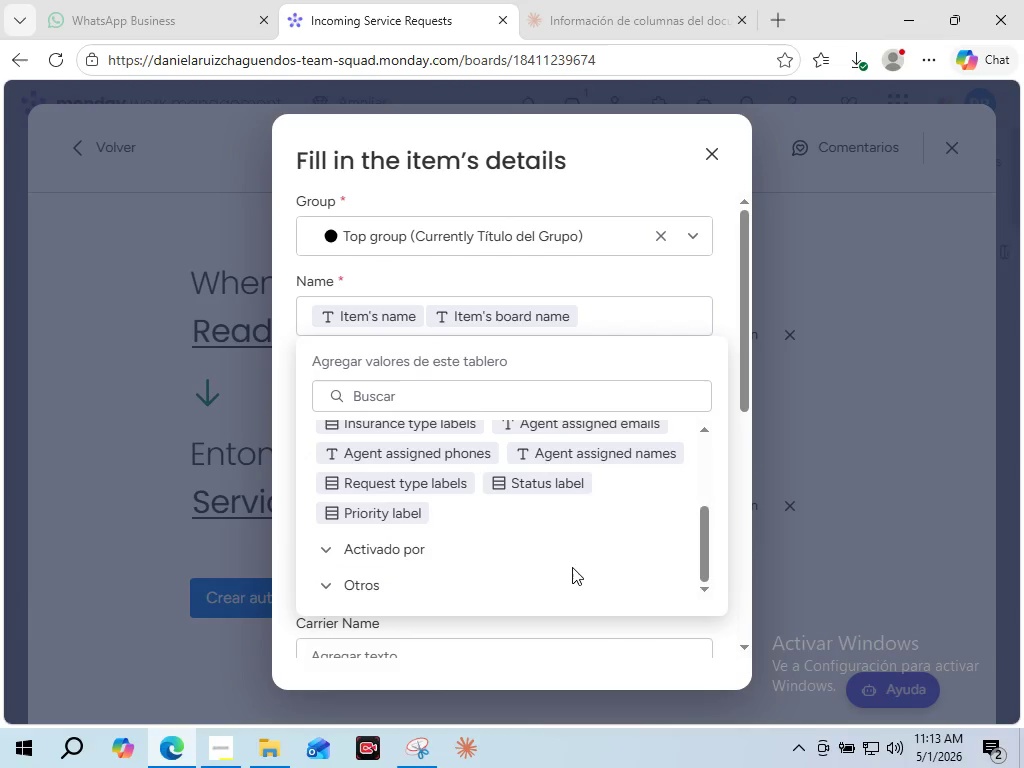 
scroll: coordinate [572, 567], scroll_direction: up, amount: 1.0
 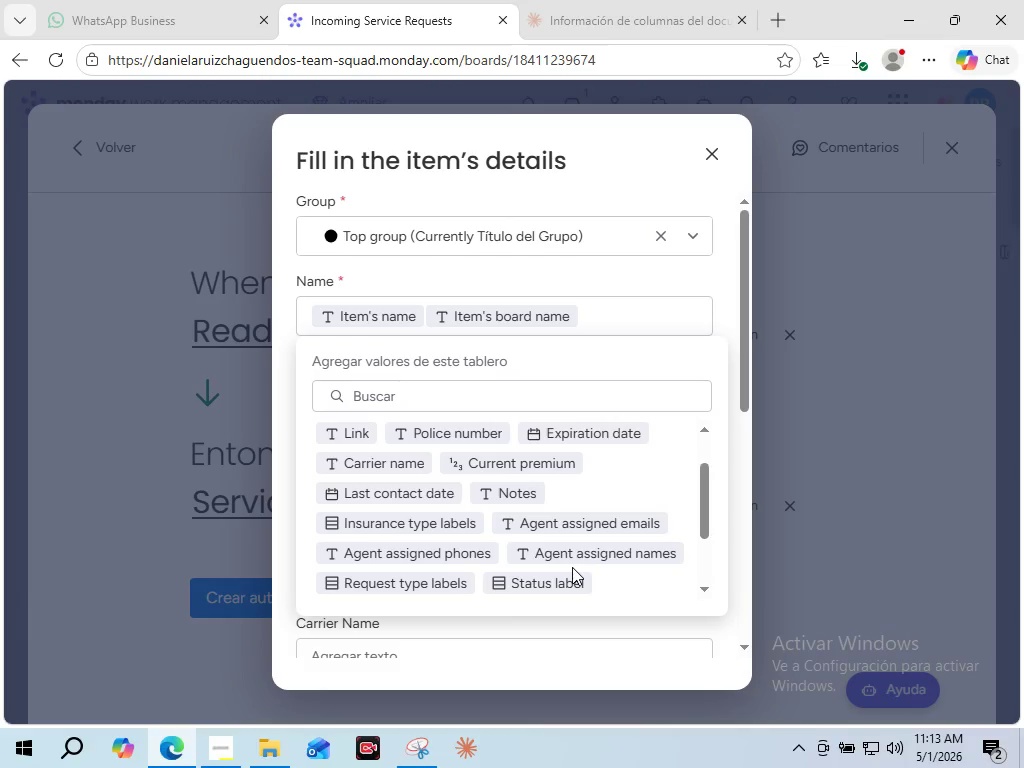 
wait(5.79)
 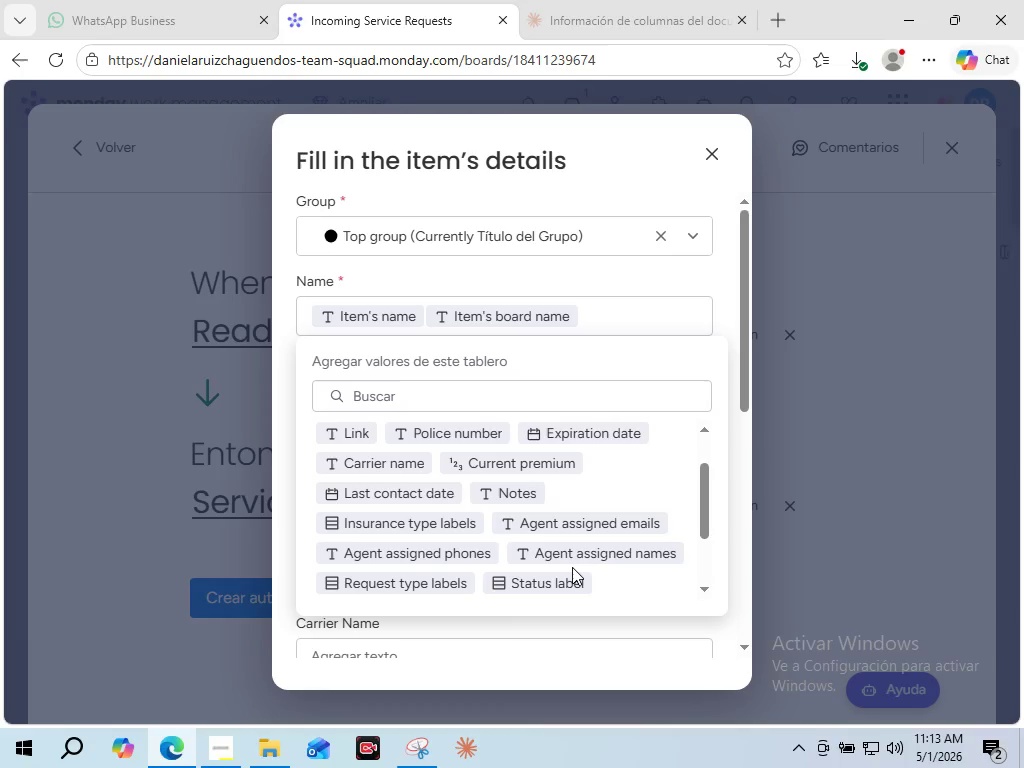 
scroll: coordinate [572, 567], scroll_direction: up, amount: 1.0
 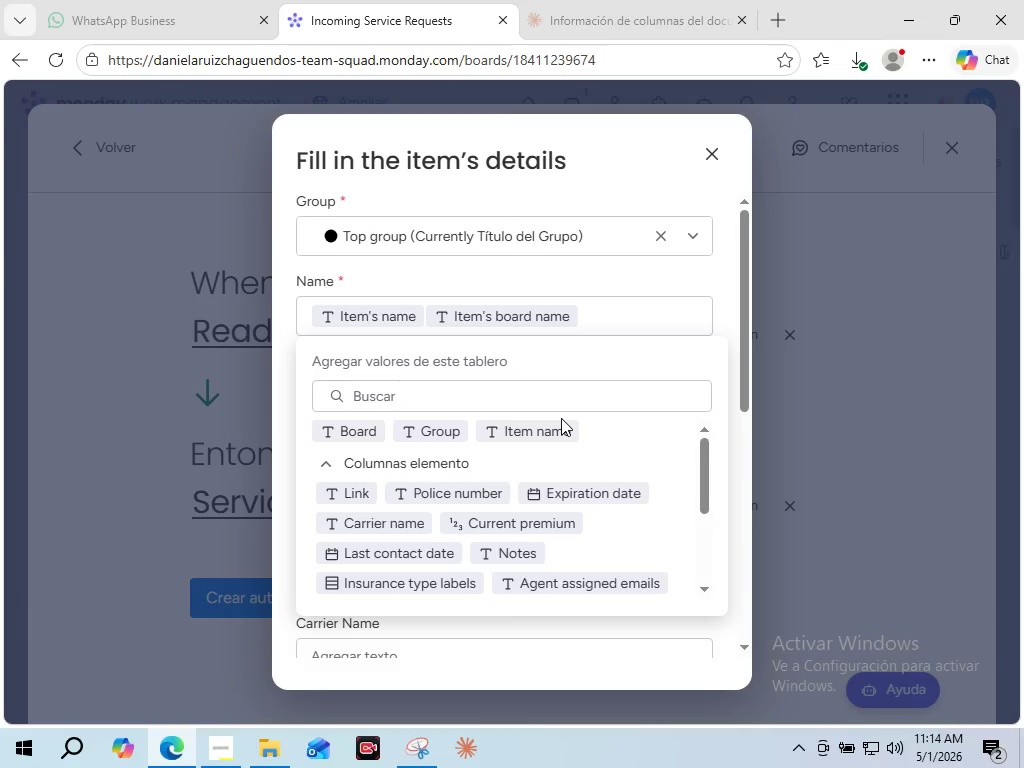 
wait(32.72)
 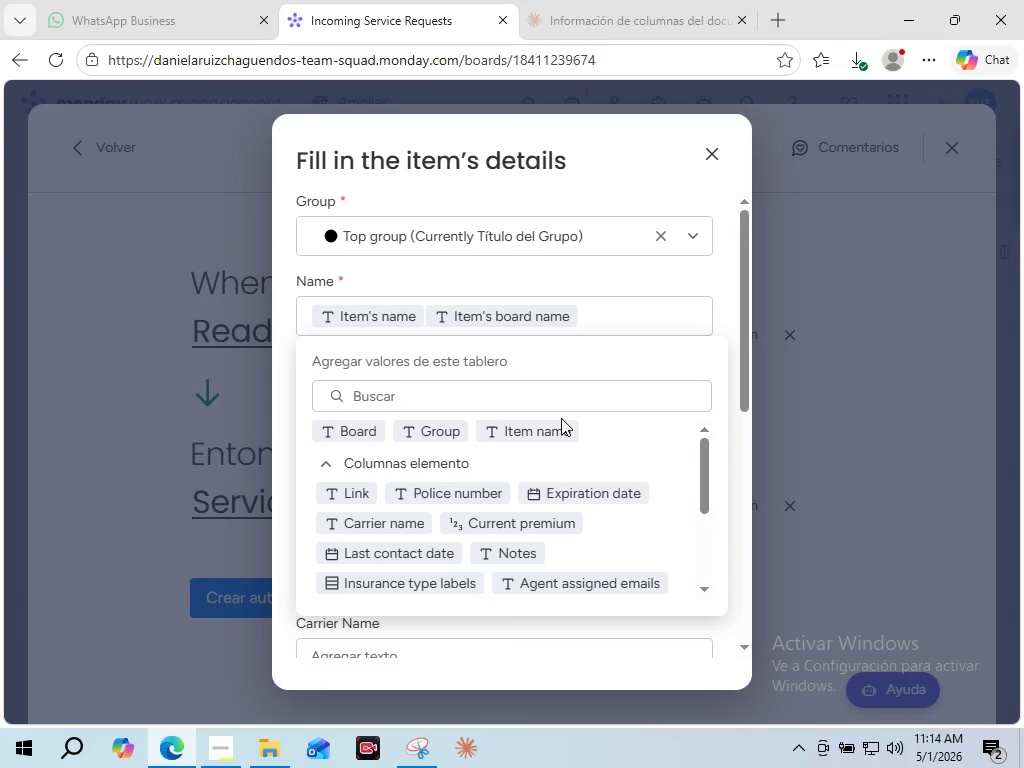 
left_click([593, 317])
 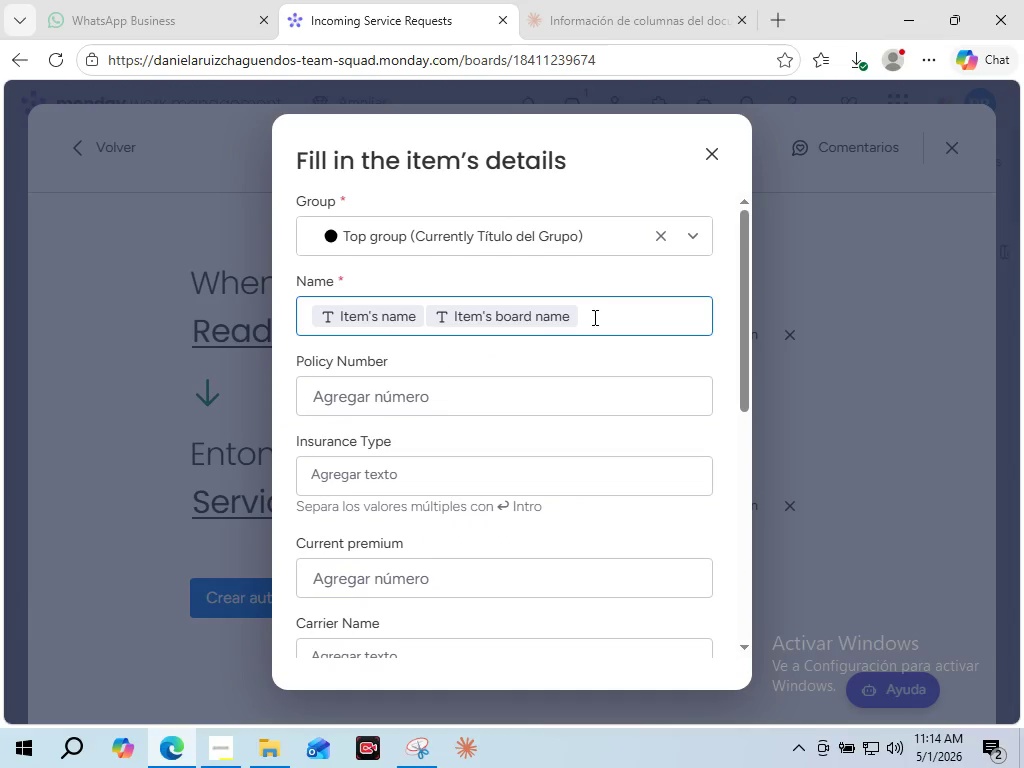 
key(Backspace)
 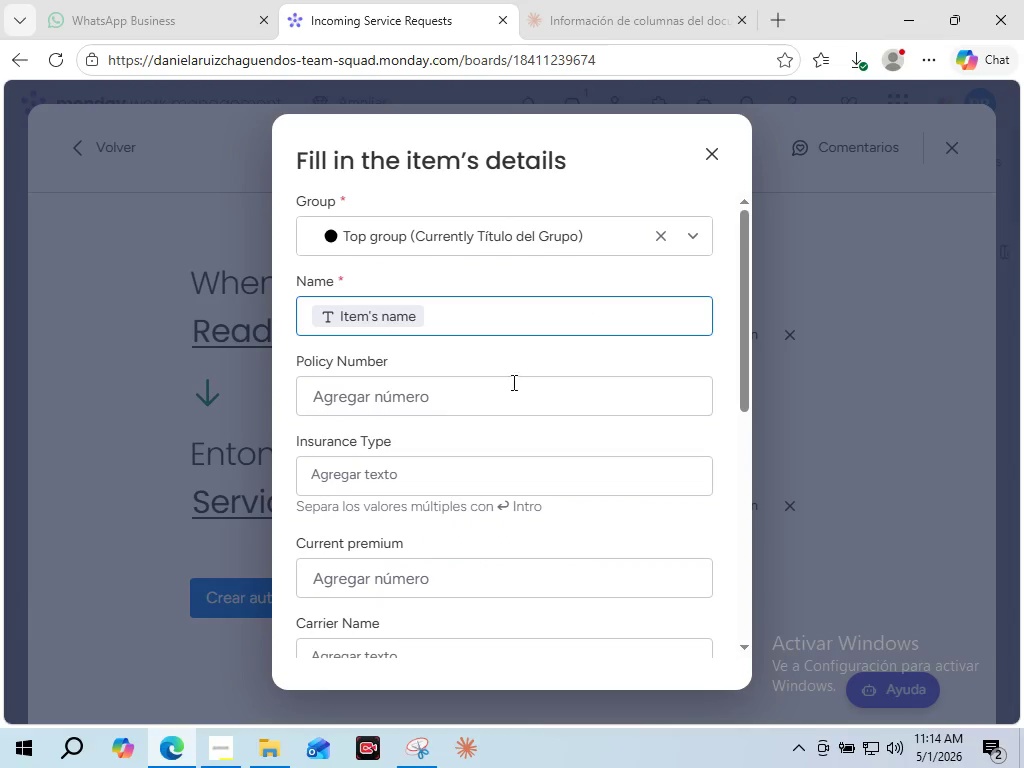 
left_click([507, 401])
 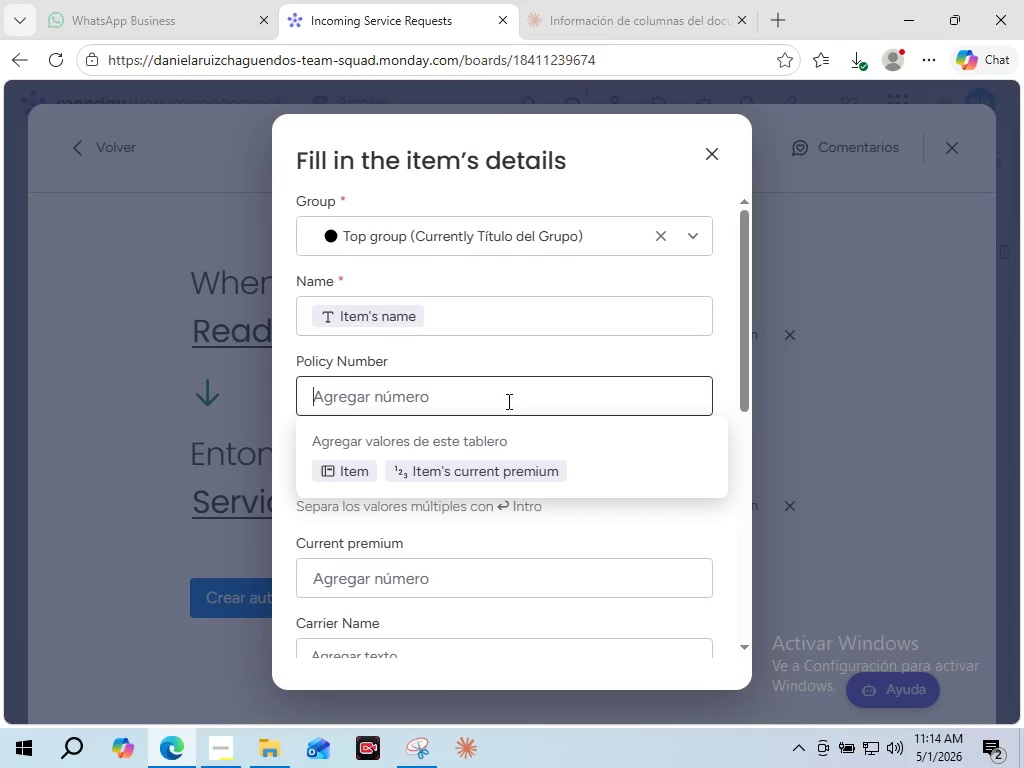 
wait(8.53)
 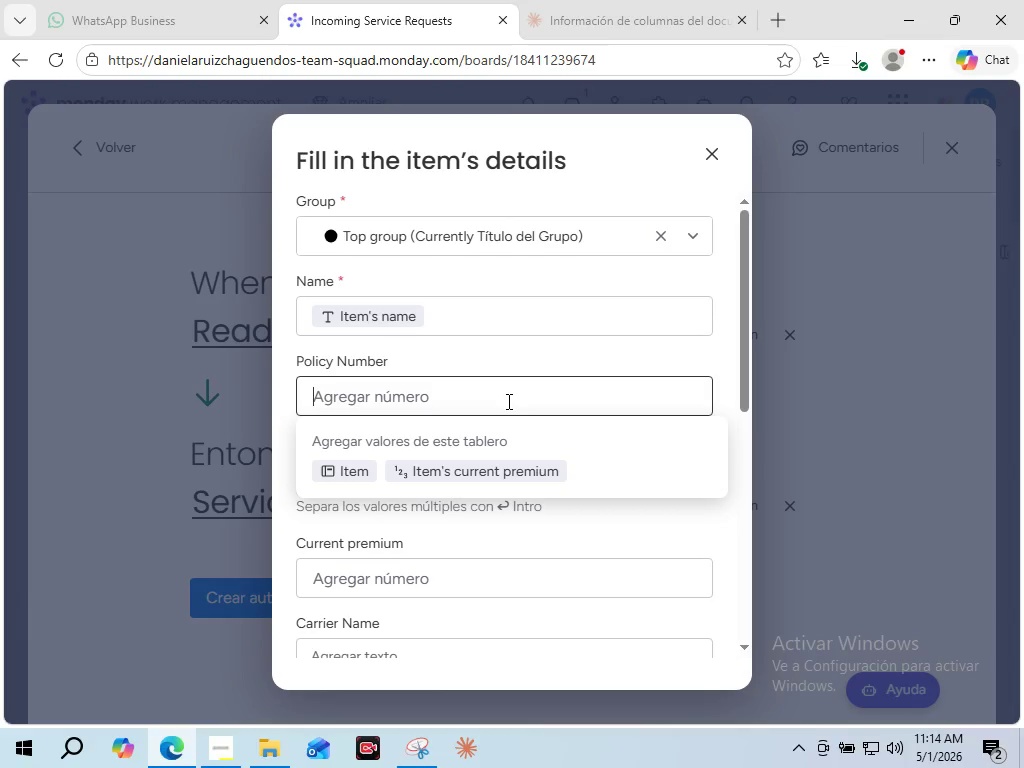 
left_click([340, 471])
 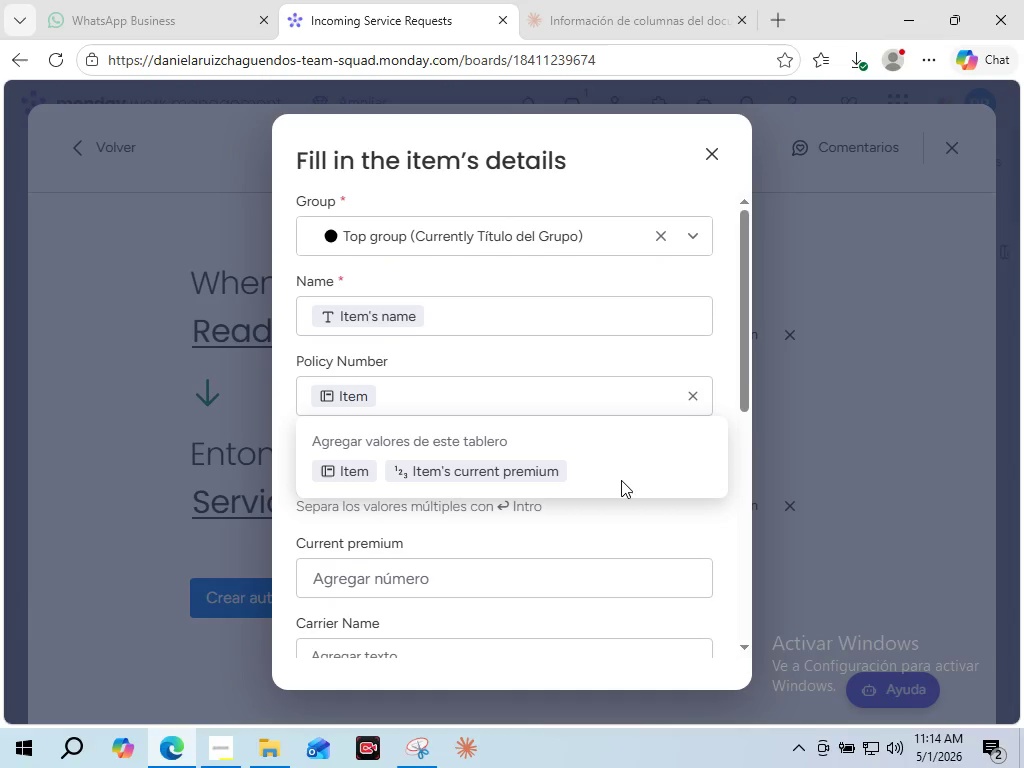 
wait(31.92)
 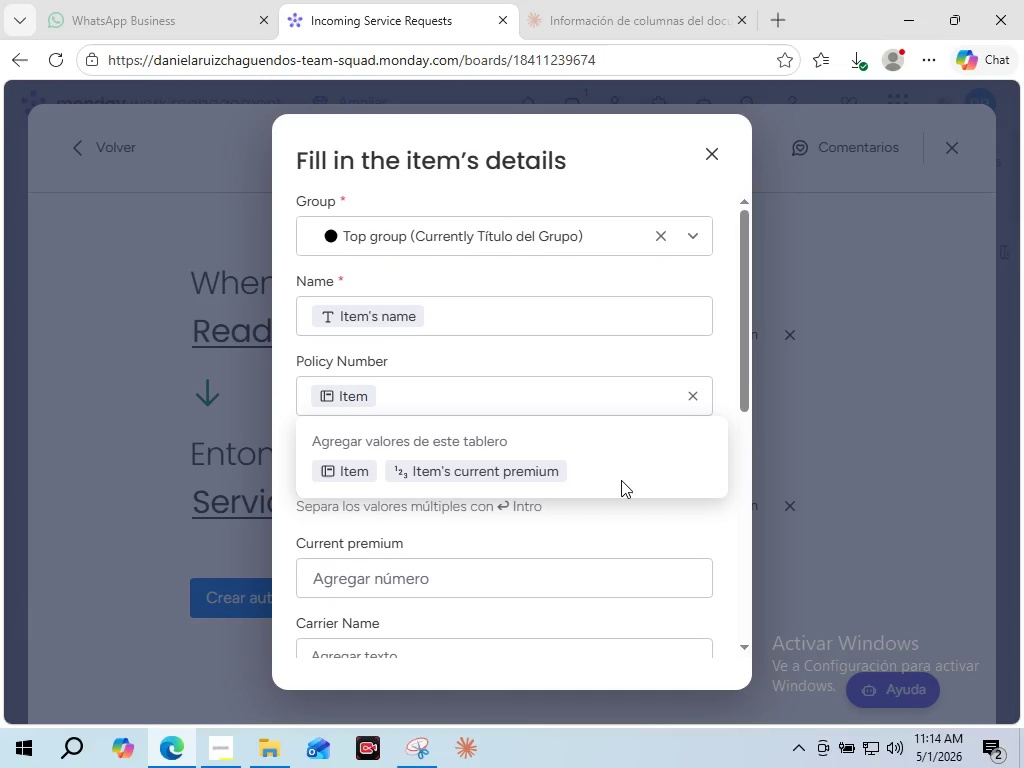 
left_click([382, 525])
 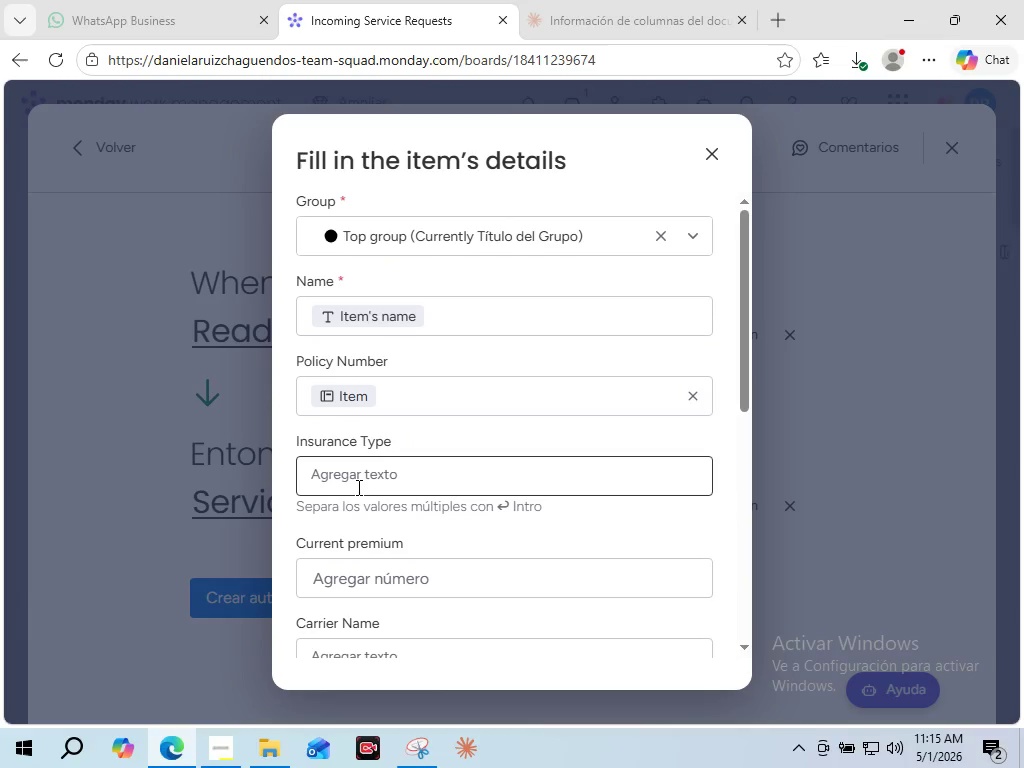 
left_click([357, 487])
 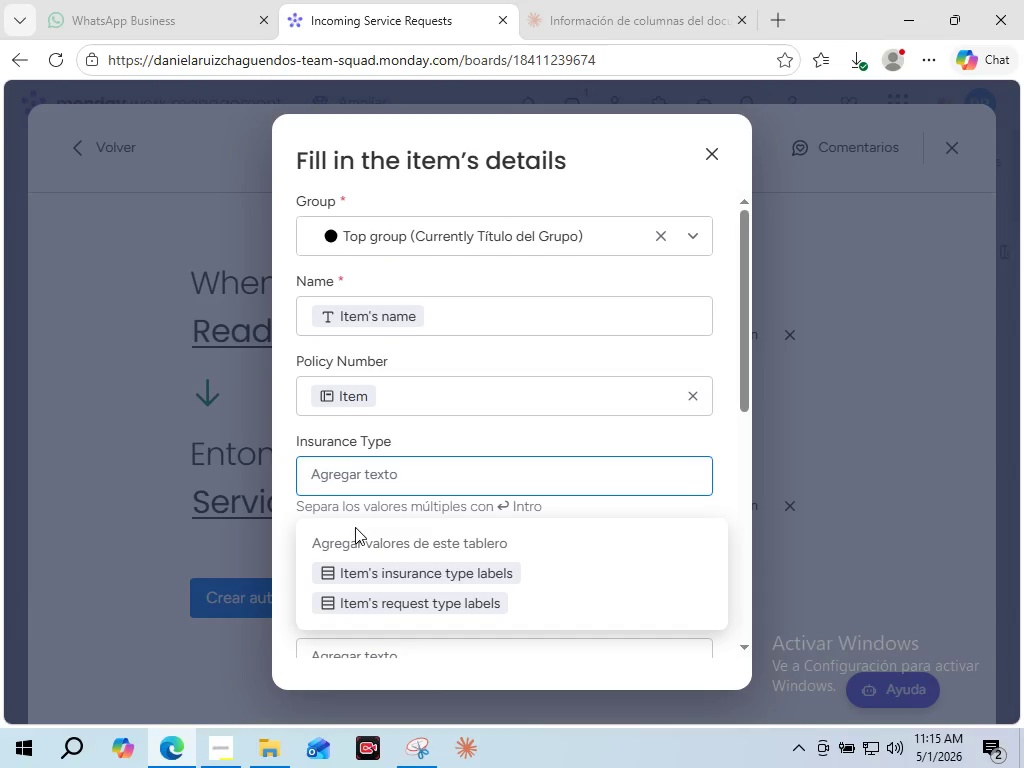 
wait(6.02)
 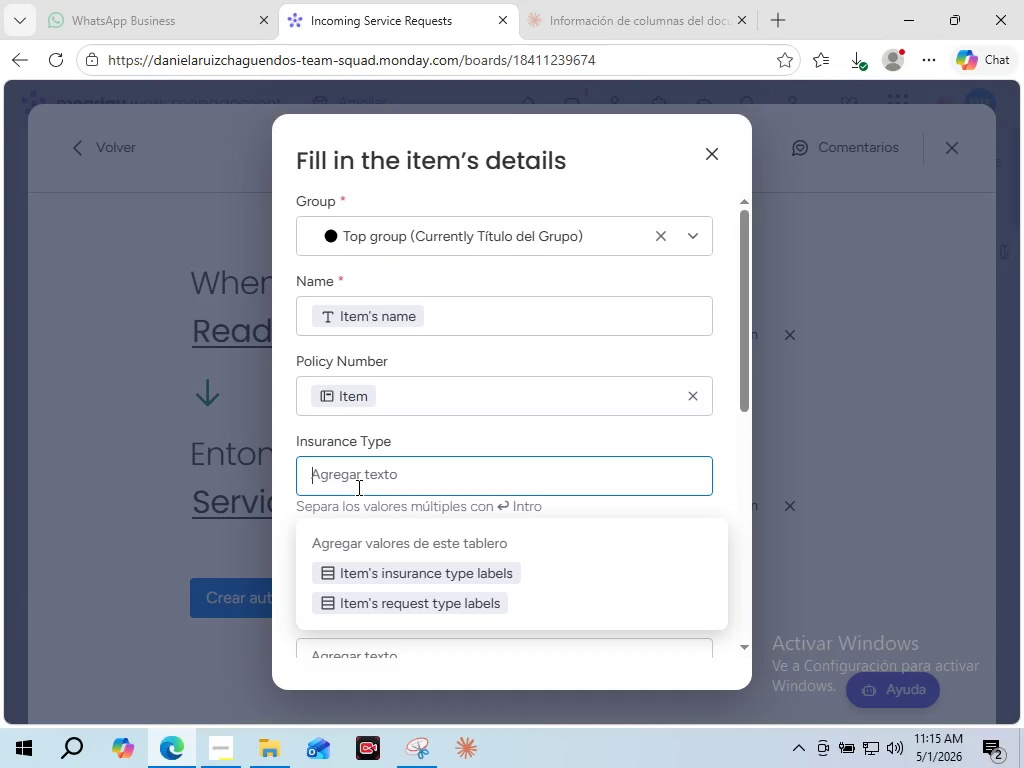 
left_click([377, 573])
 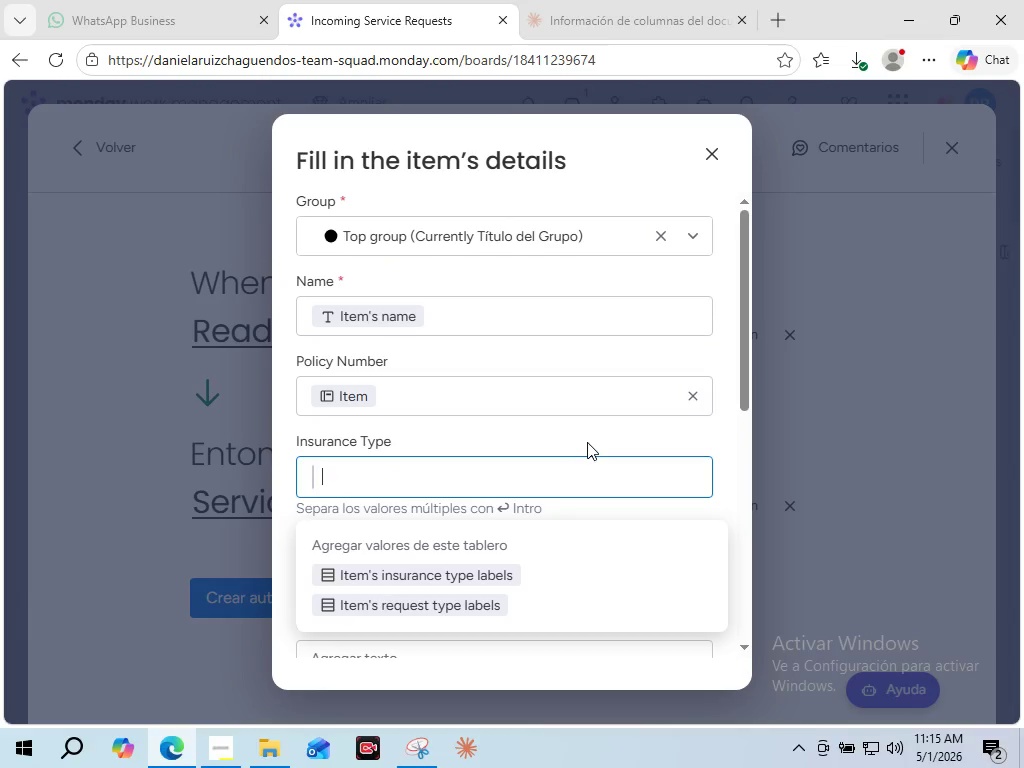 
left_click([587, 442])
 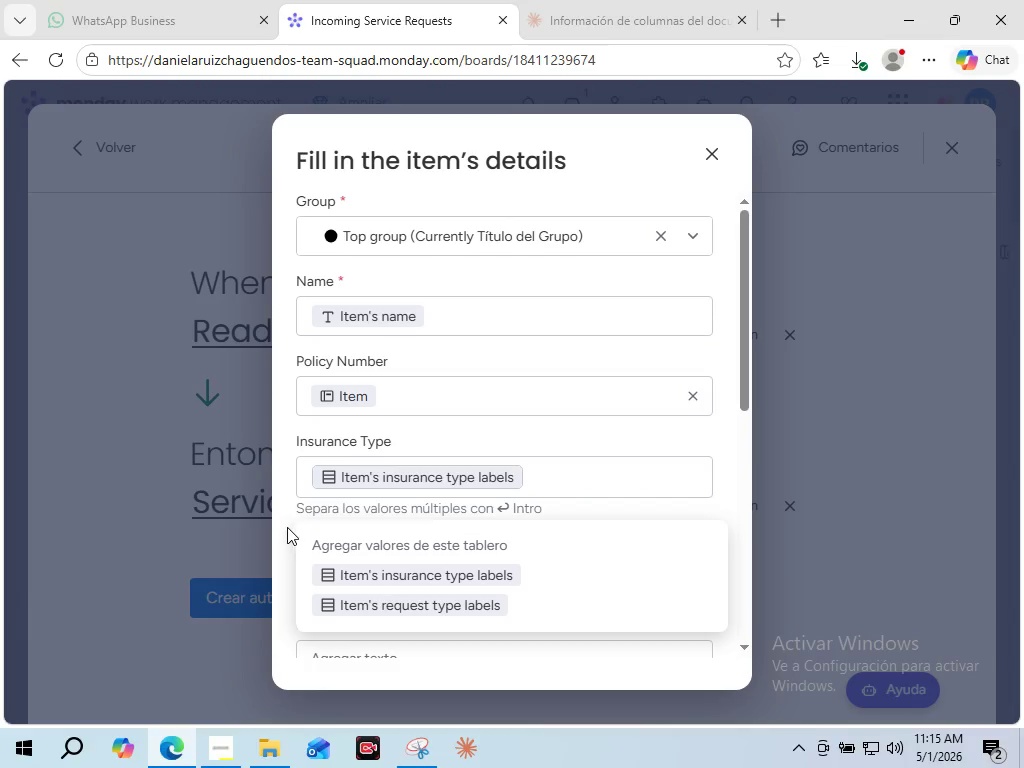 
left_click([275, 532])
 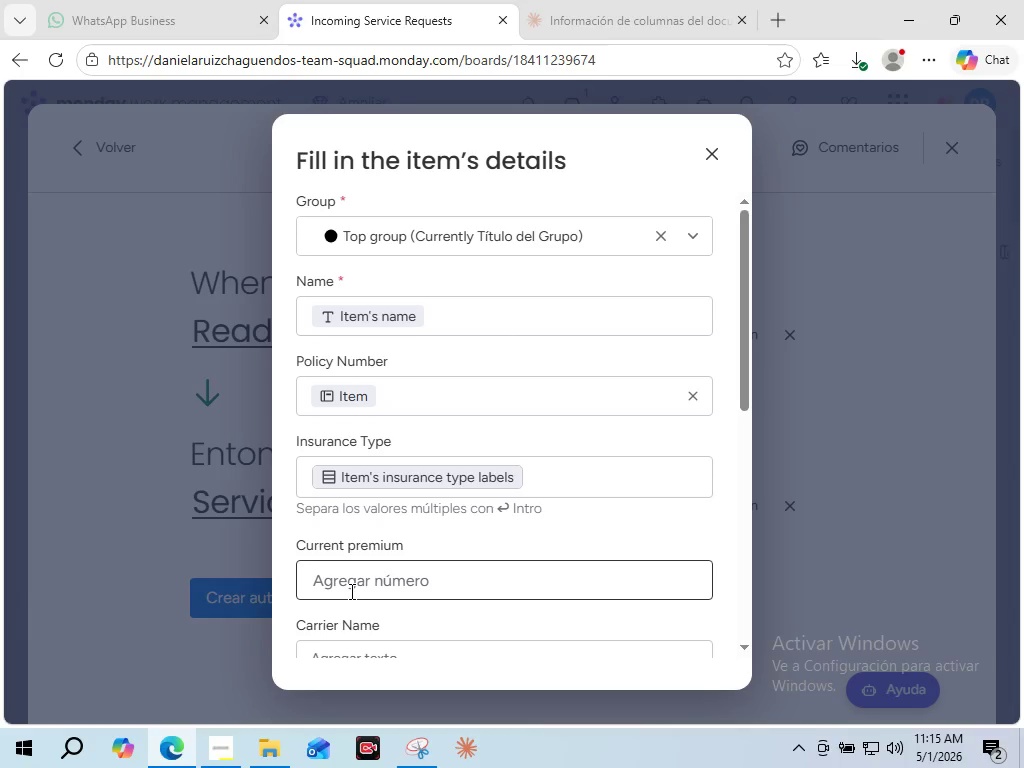 
left_click([350, 591])
 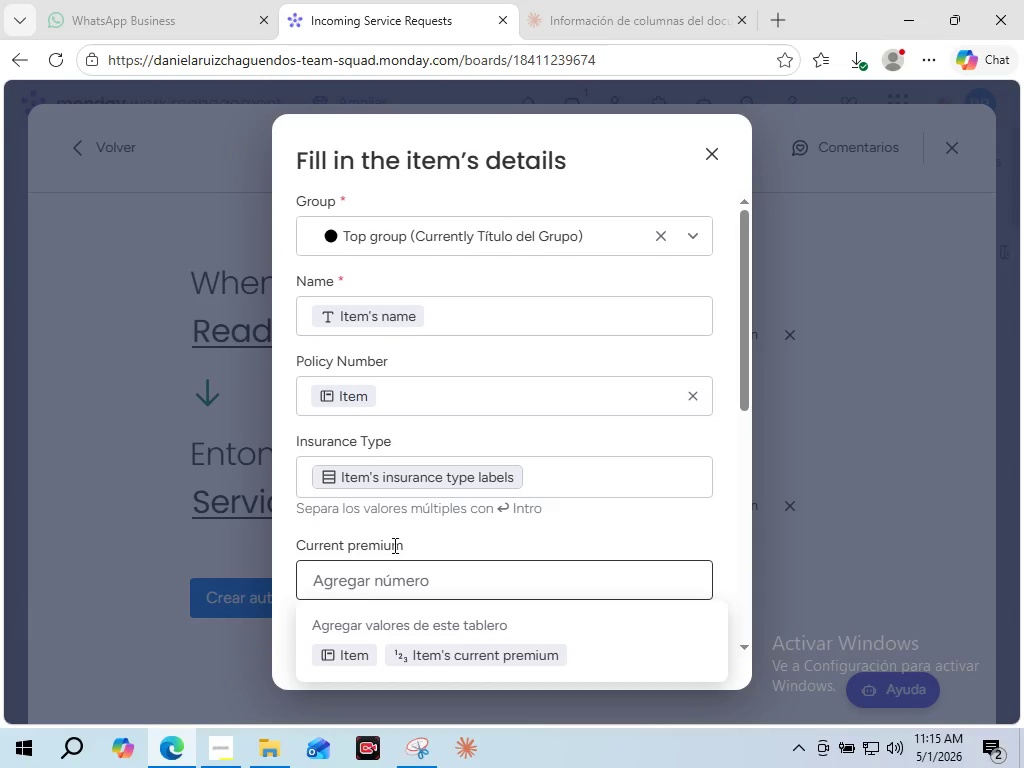 
scroll: coordinate [393, 545], scroll_direction: down, amount: 2.0
 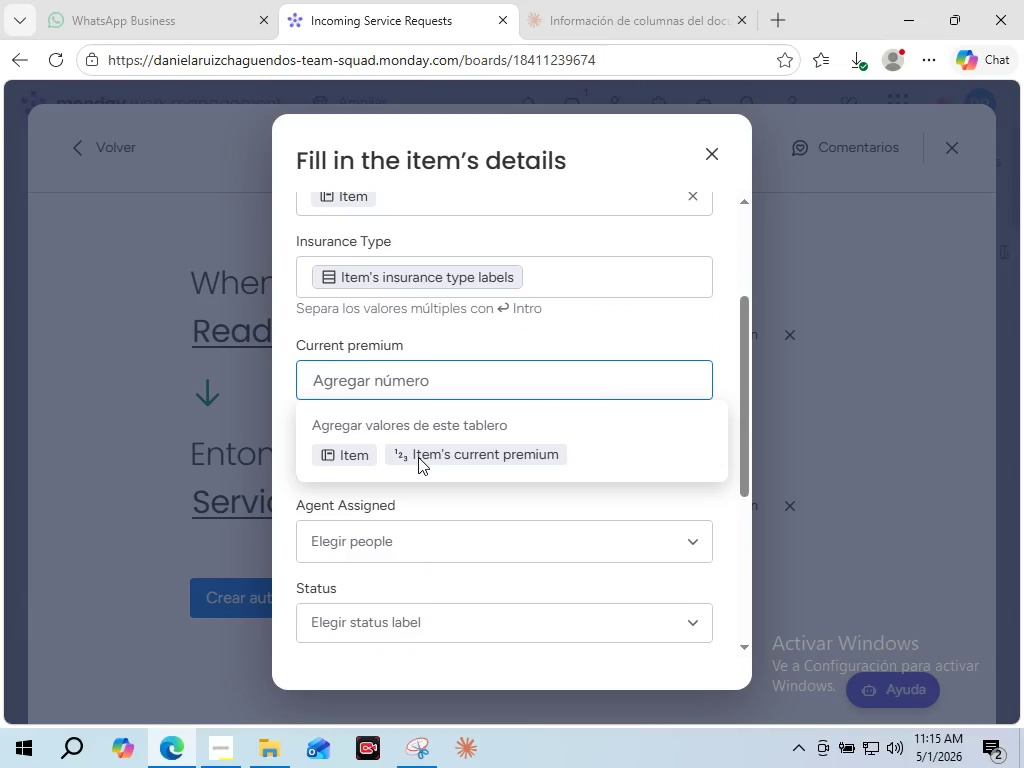 
left_click([418, 457])
 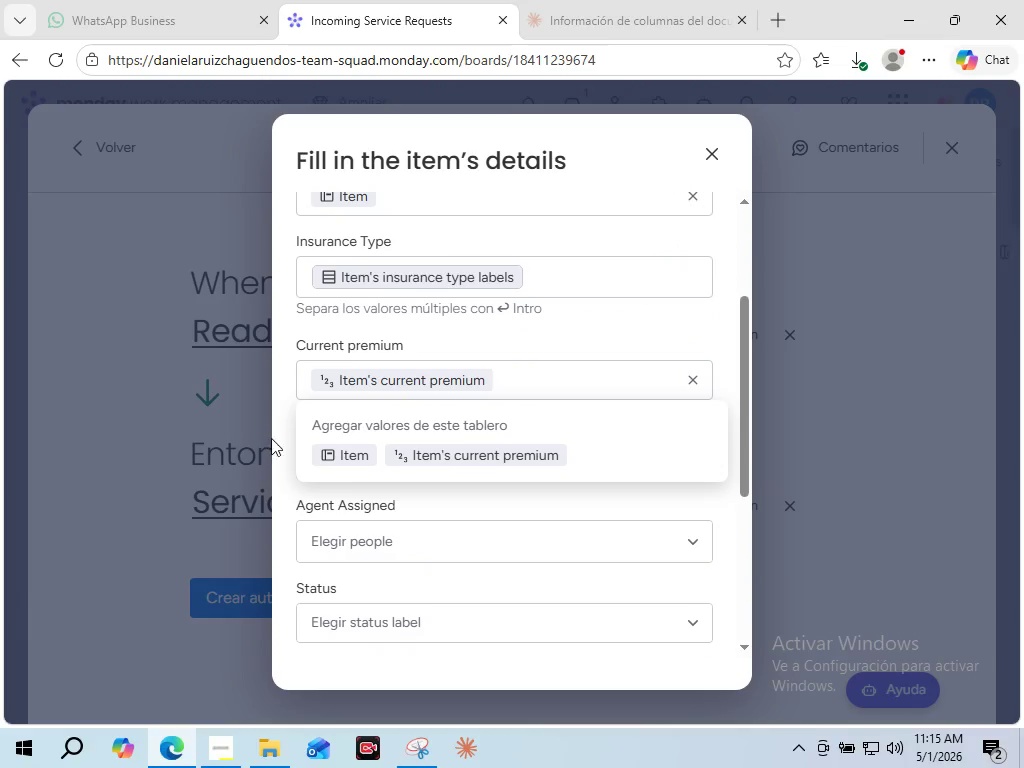 
left_click([283, 460])
 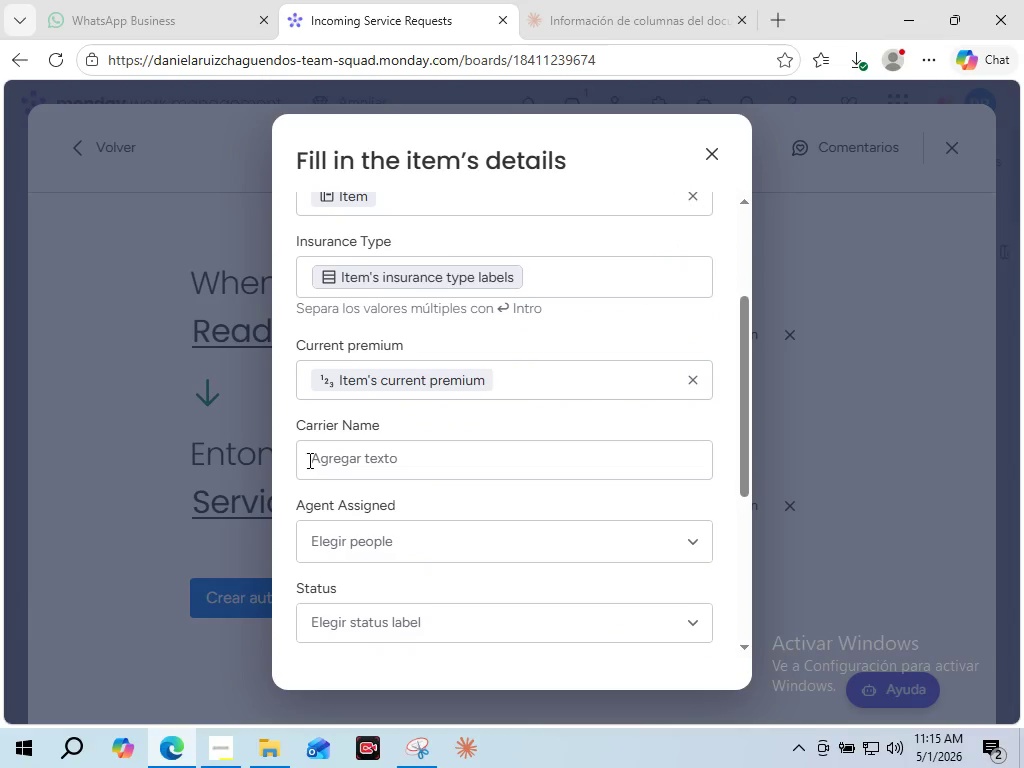 
left_click([350, 457])
 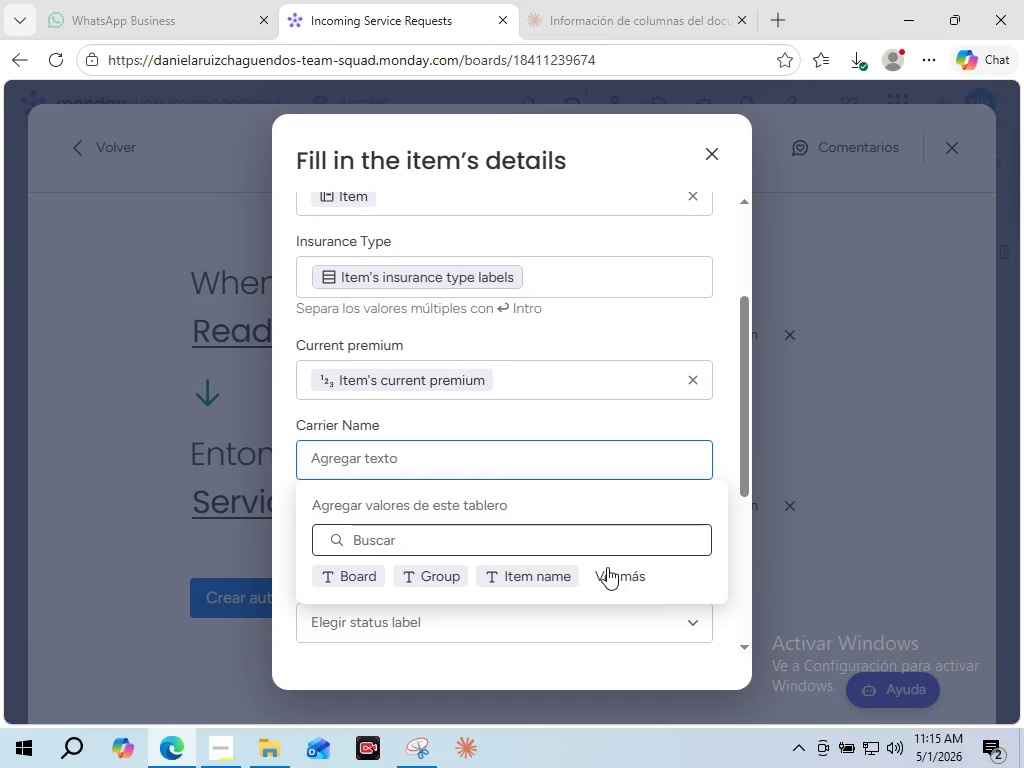 
left_click([612, 576])
 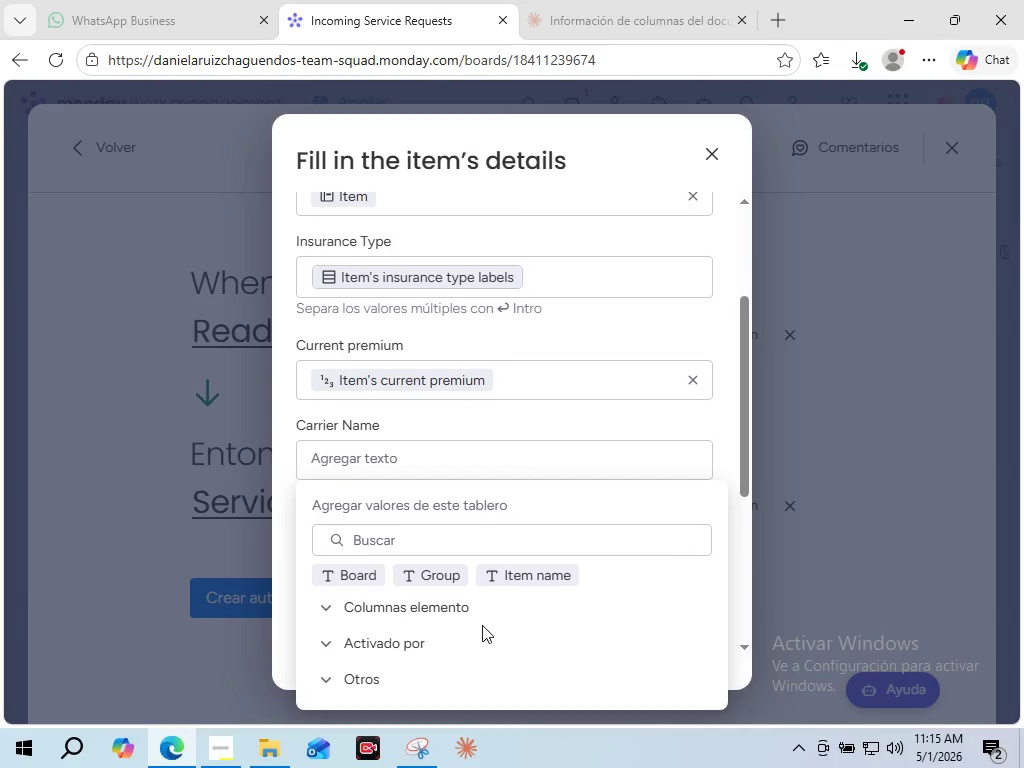 
left_click([427, 607])
 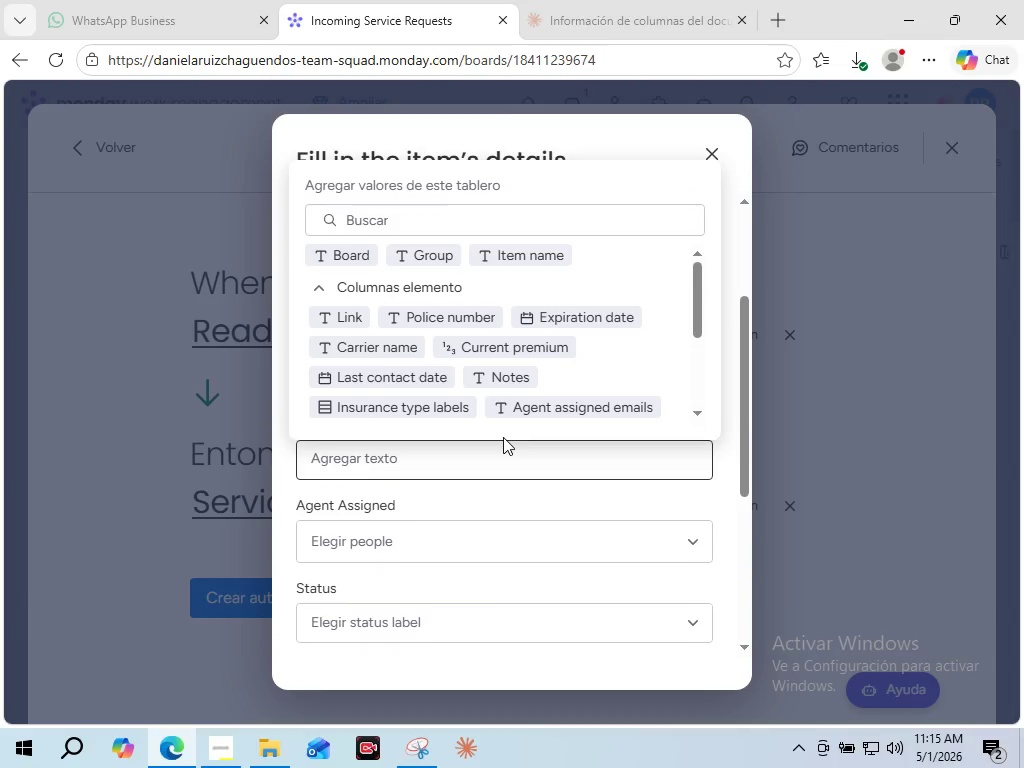 
left_click([357, 352])
 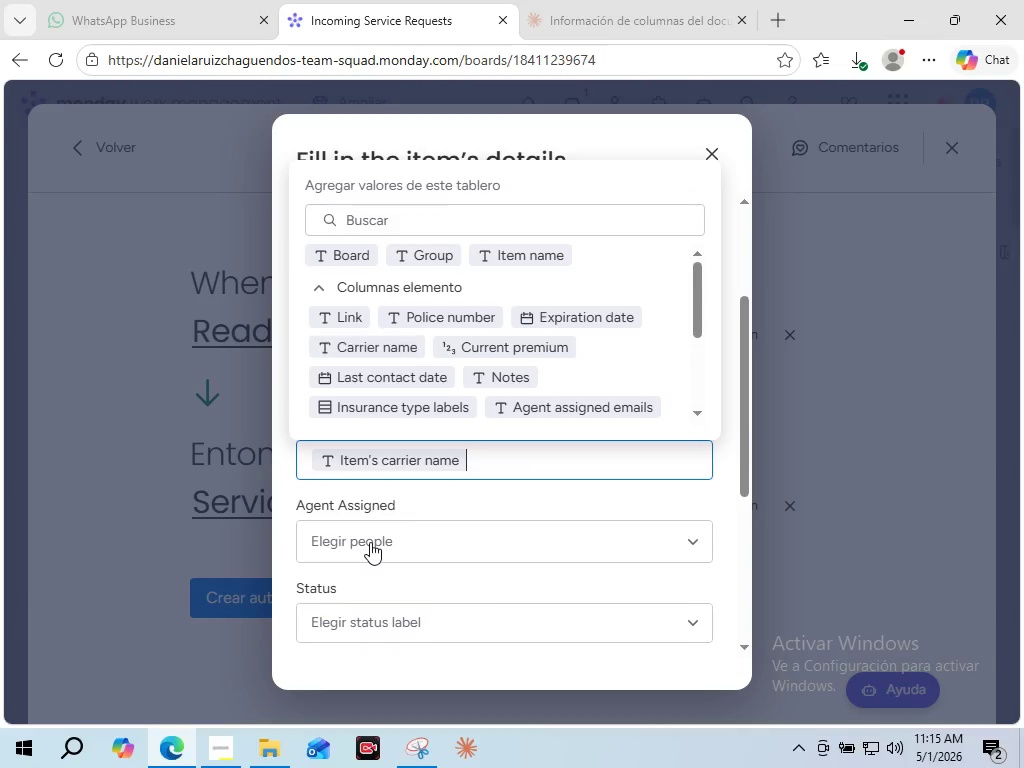 
left_click([370, 542])
 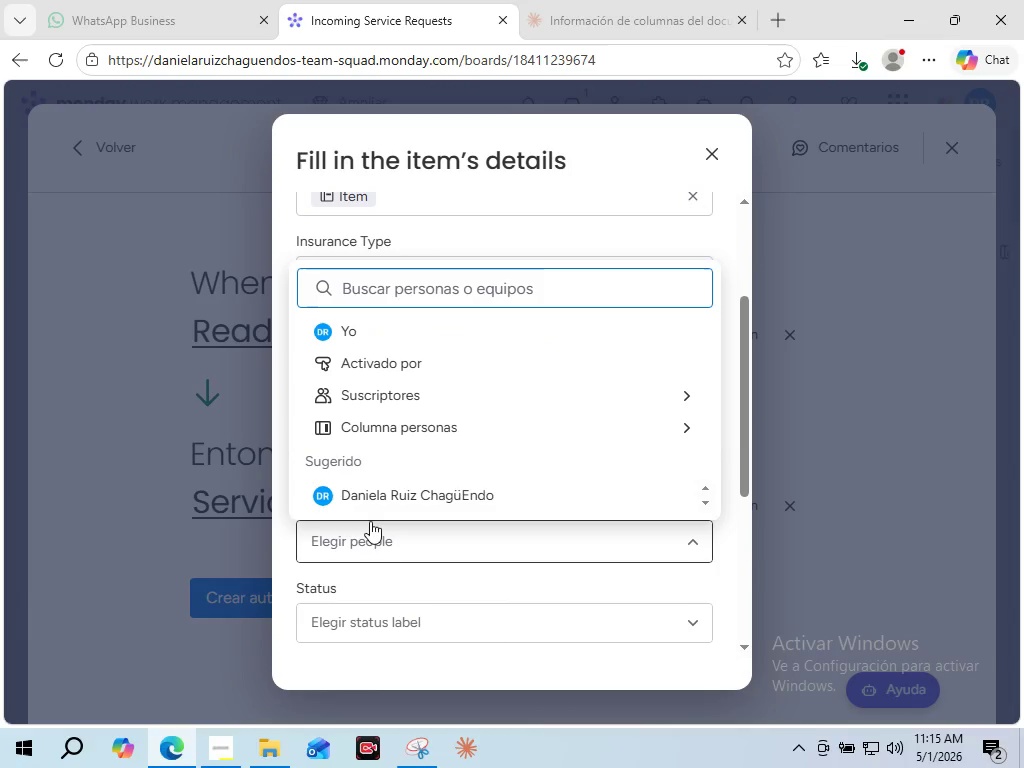 
wait(5.44)
 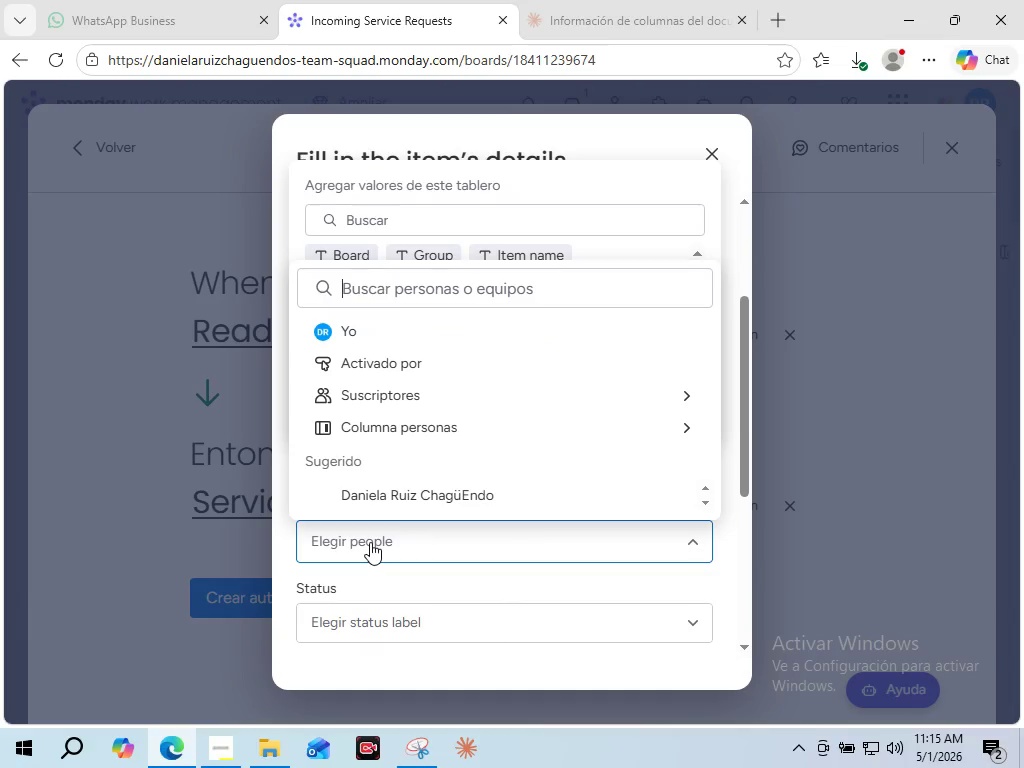 
left_click([370, 495])
 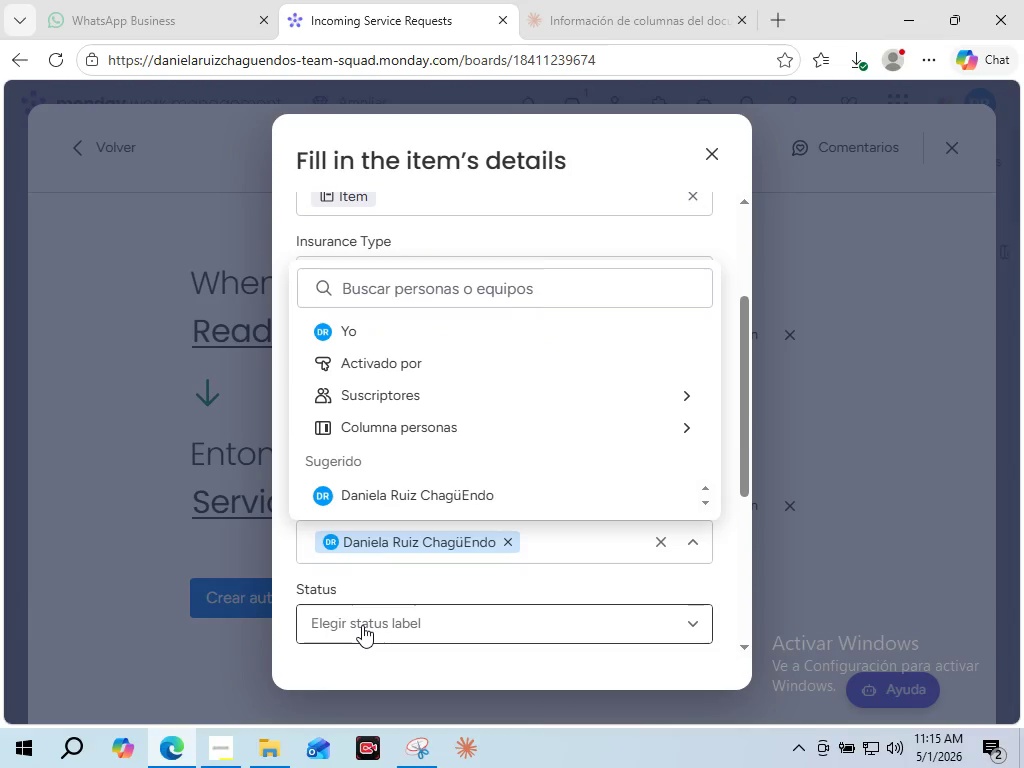 
left_click([362, 625])
 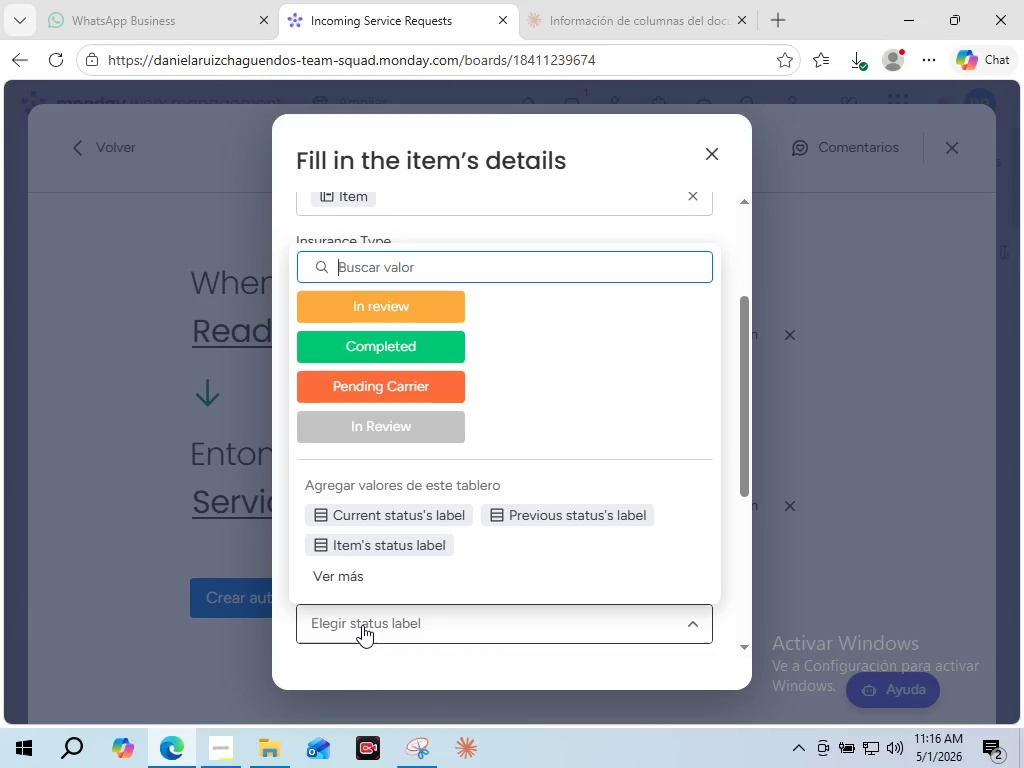 
wait(33.42)
 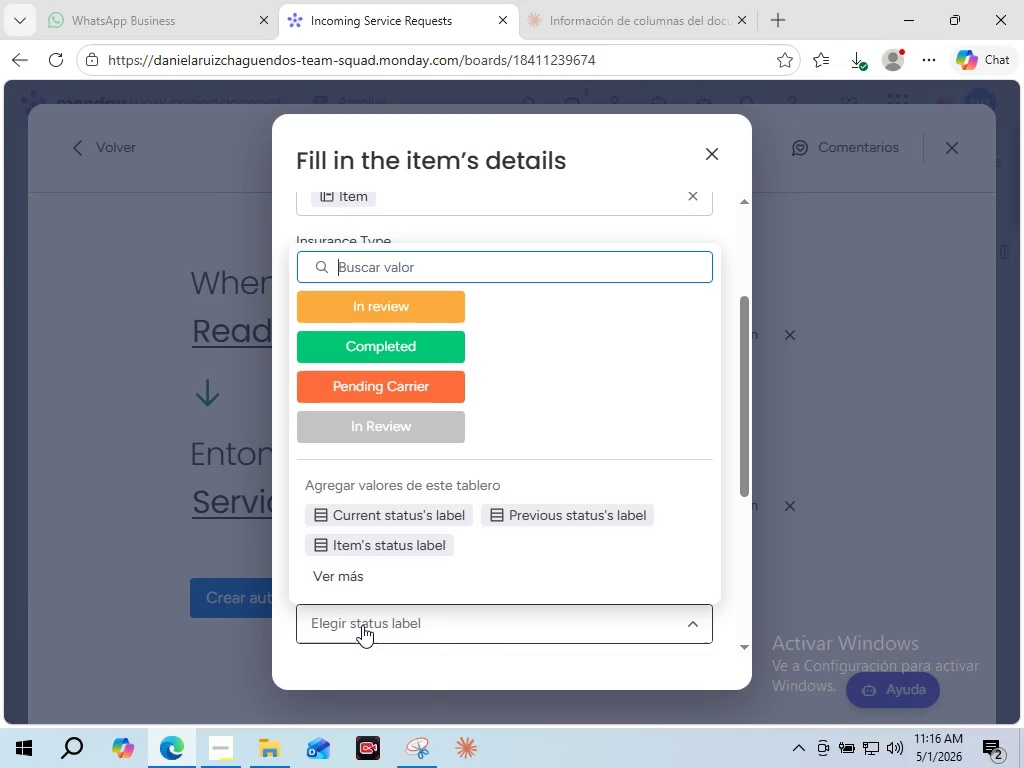 
left_click([382, 548])
 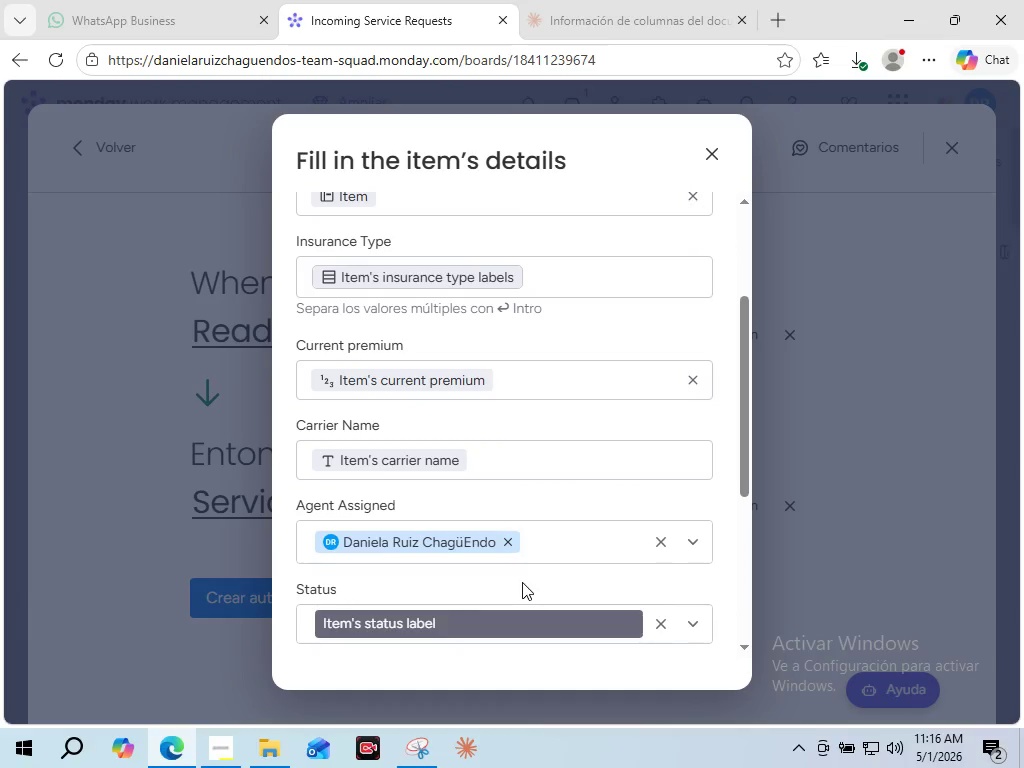 
scroll: coordinate [522, 582], scroll_direction: down, amount: 1.0
 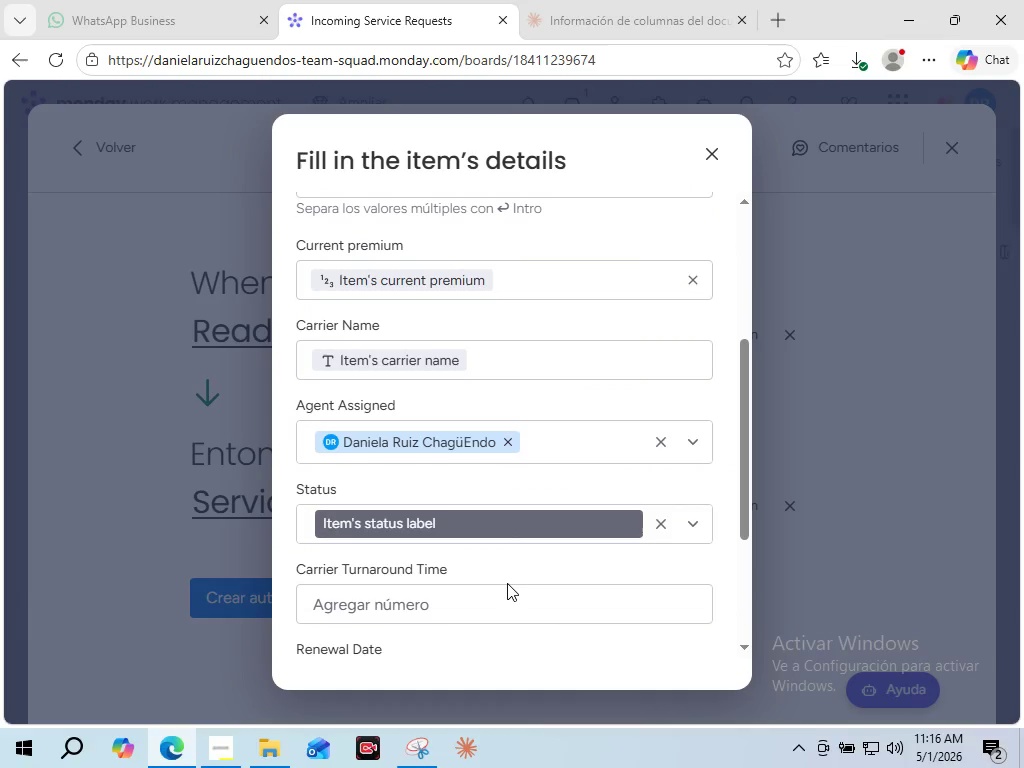 
scroll: coordinate [507, 583], scroll_direction: up, amount: 1.0
 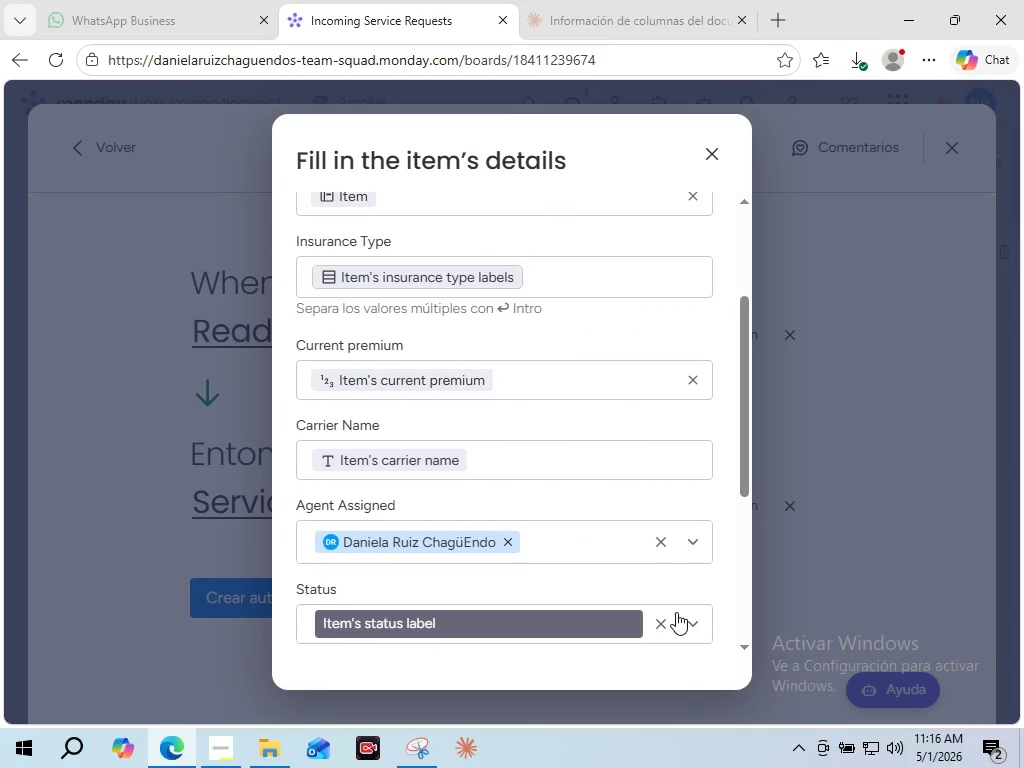 
left_click([716, 583])
 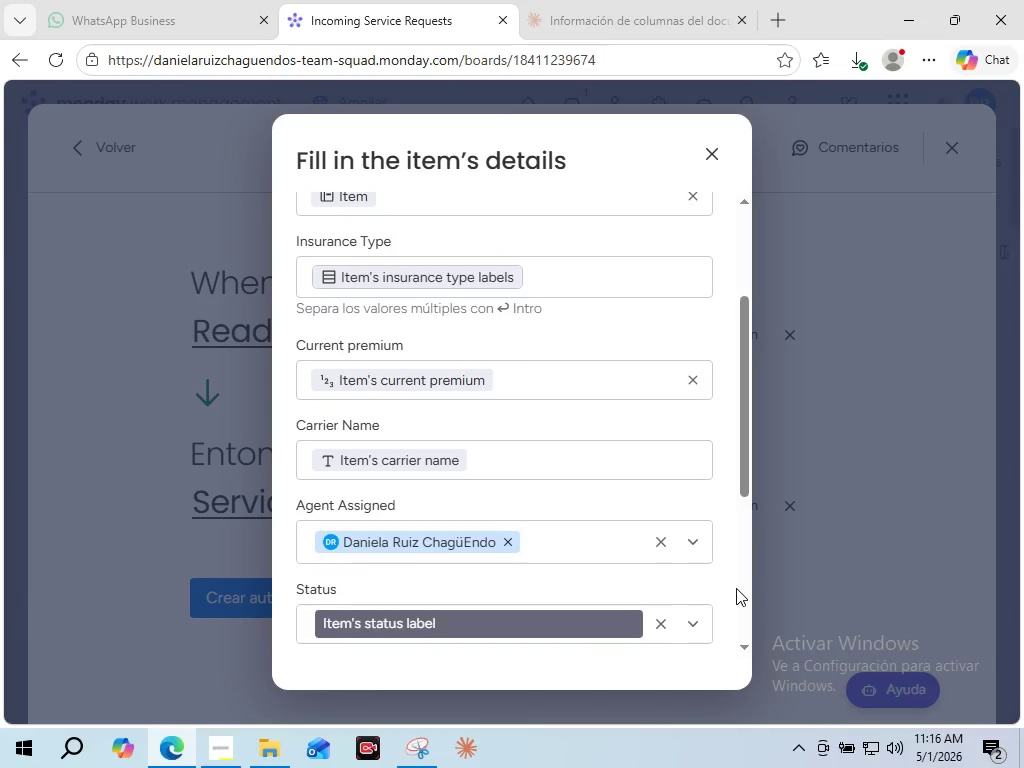 
wait(19.2)
 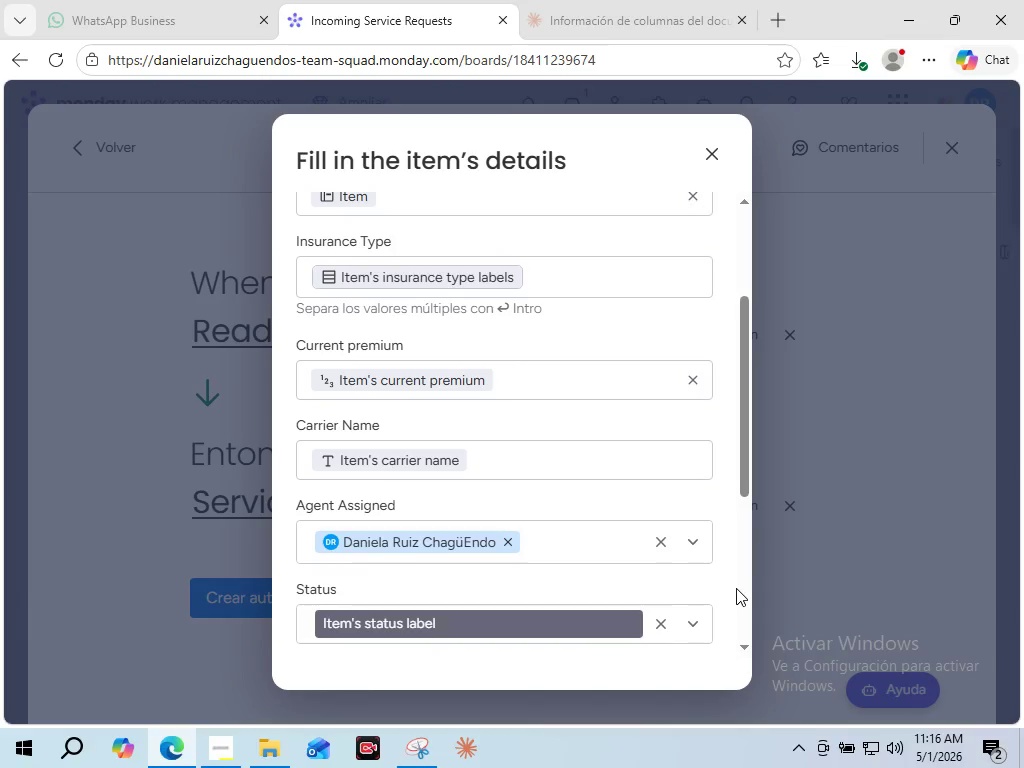 
scroll: coordinate [652, 513], scroll_direction: down, amount: 3.0
 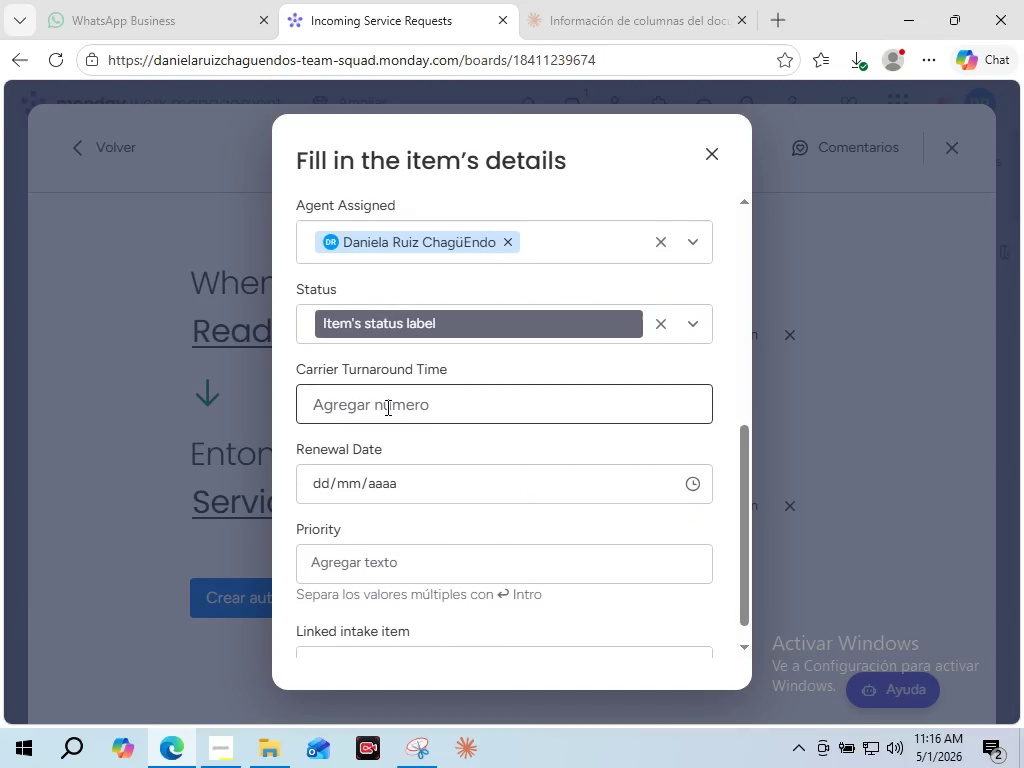 
left_click([386, 407])
 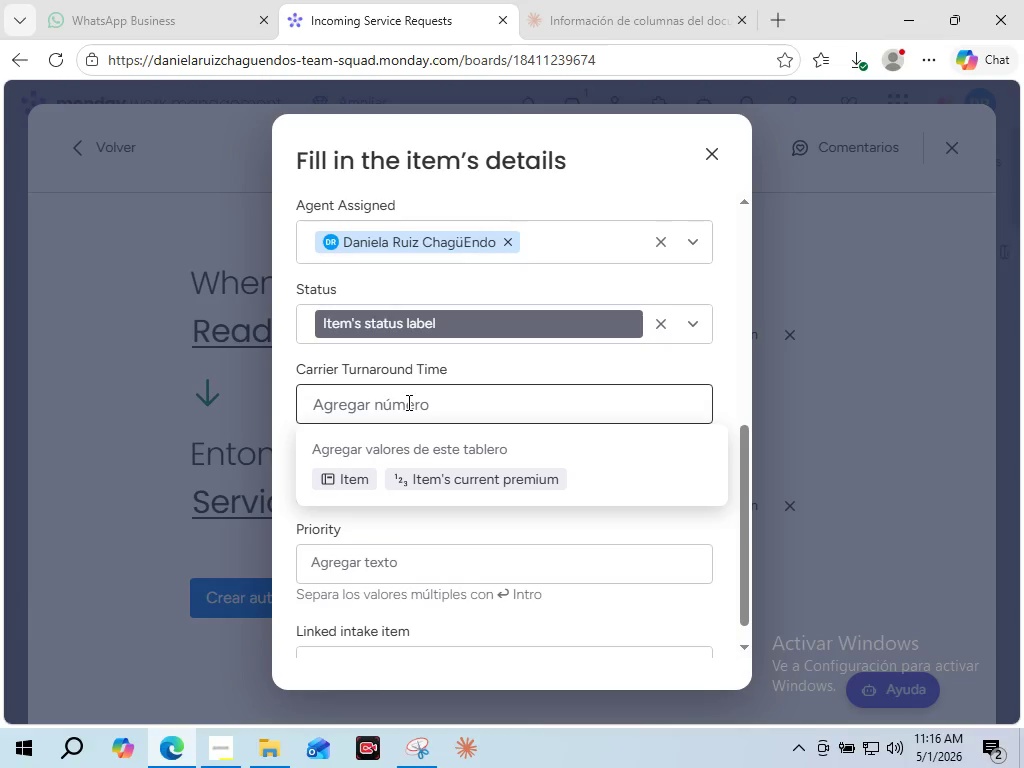 
wait(5.34)
 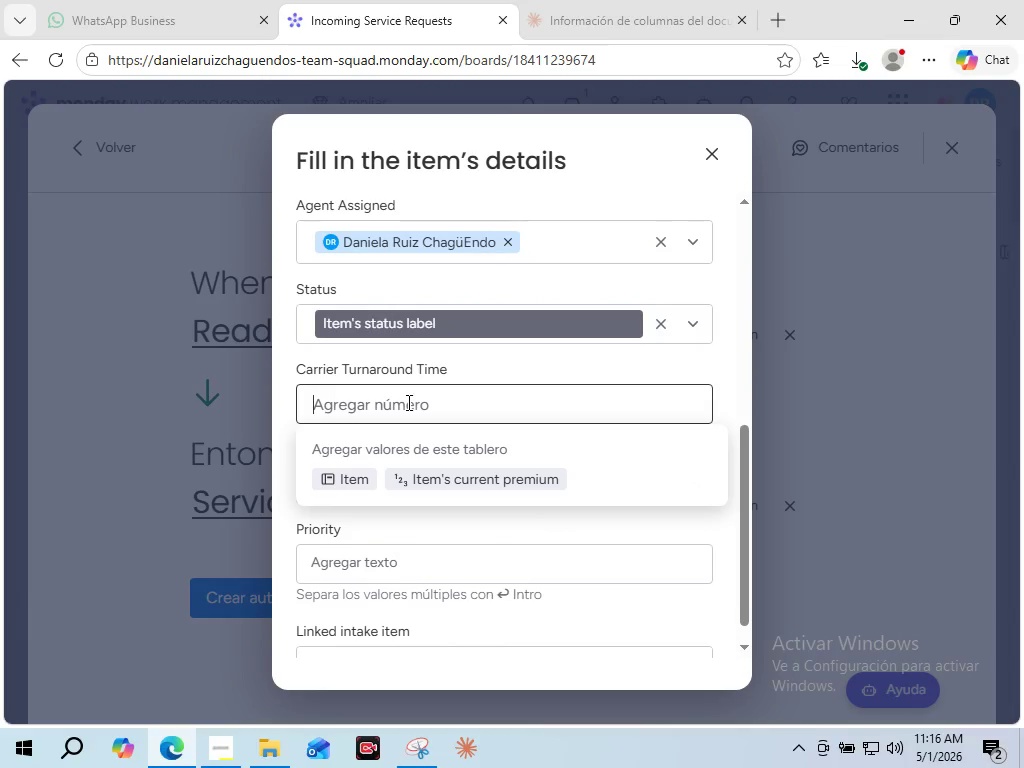 
left_click([480, 365])
 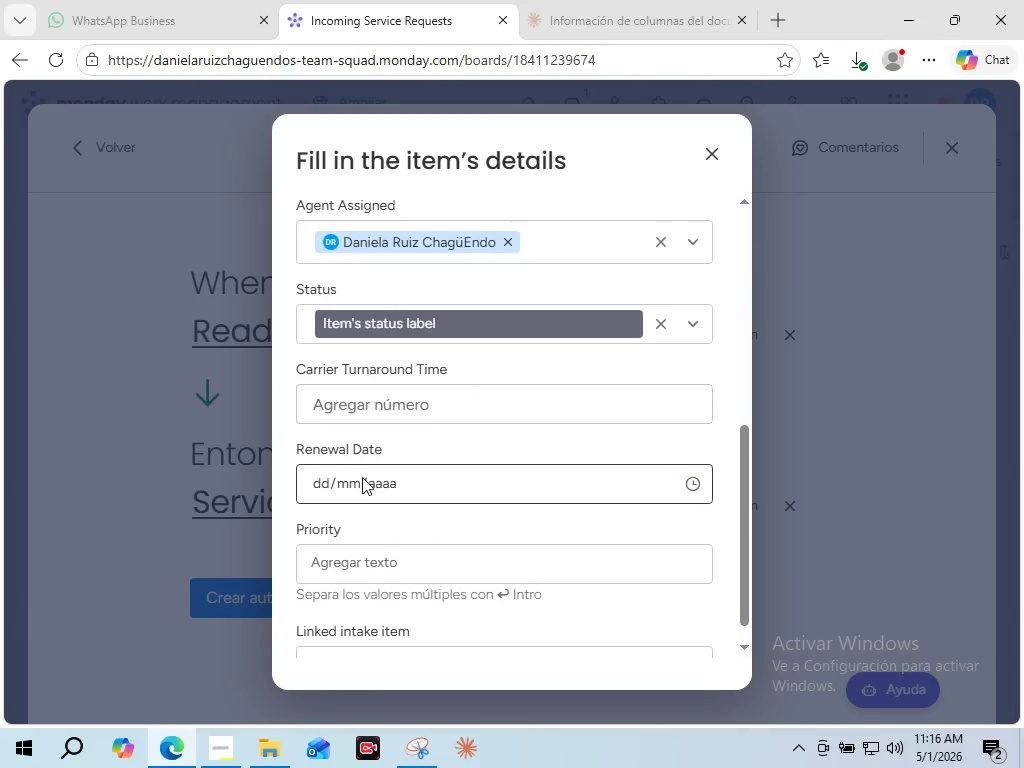 
scroll: coordinate [372, 502], scroll_direction: down, amount: 1.0
 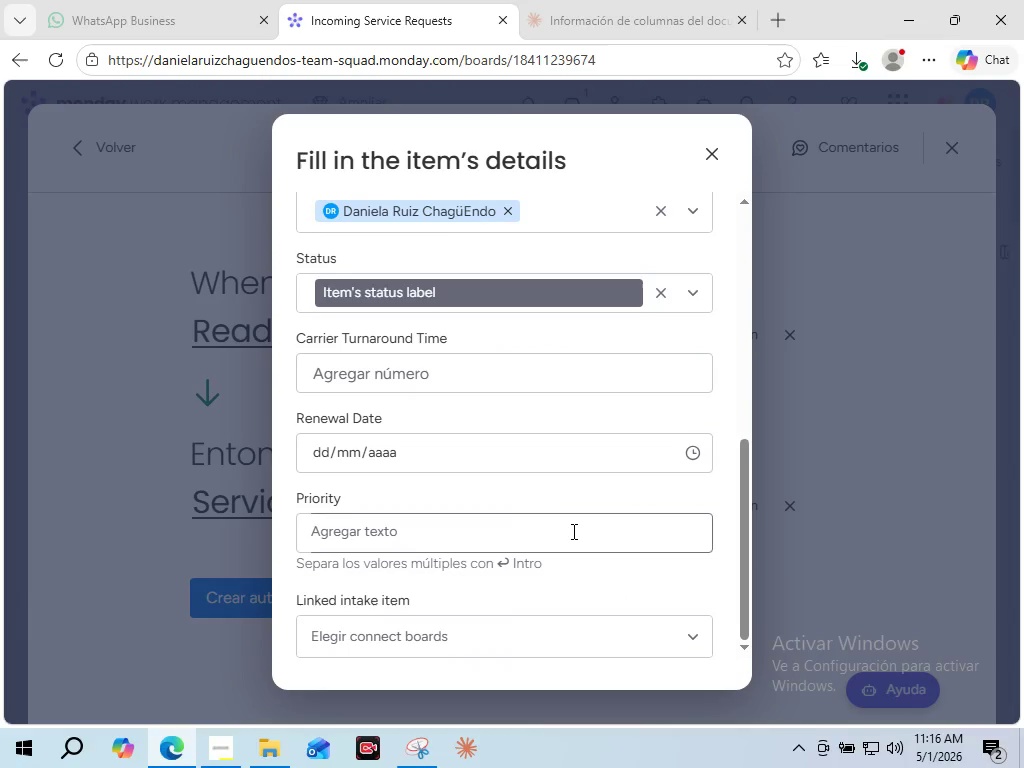 
left_click([572, 531])
 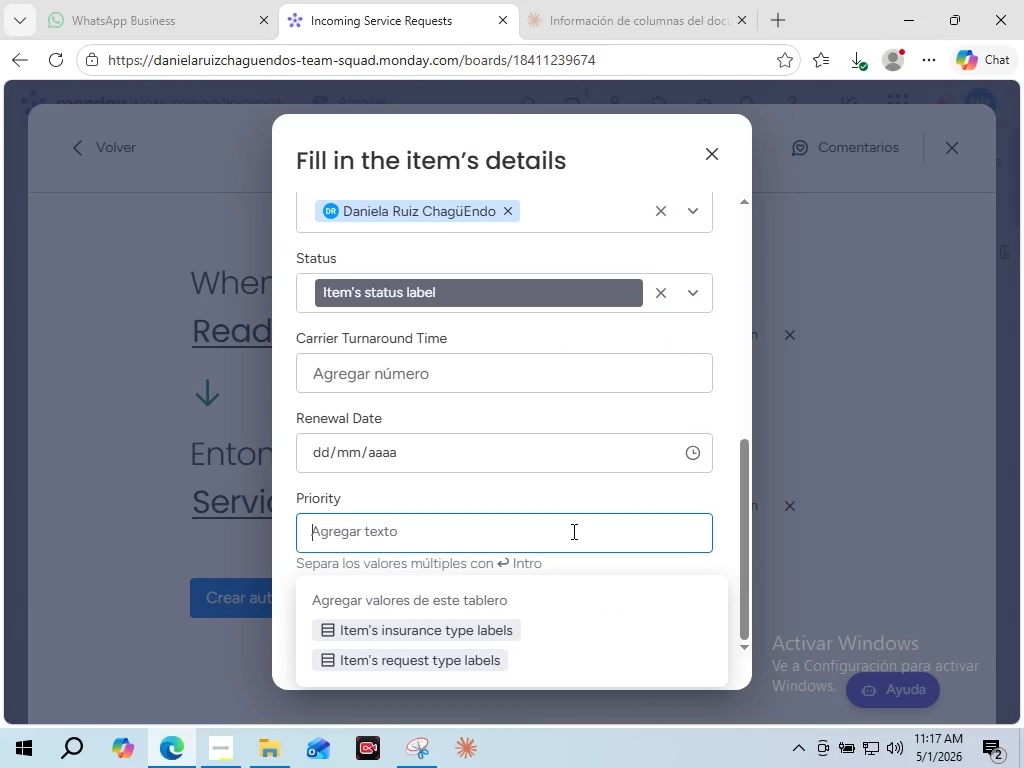 
left_click([567, 491])
 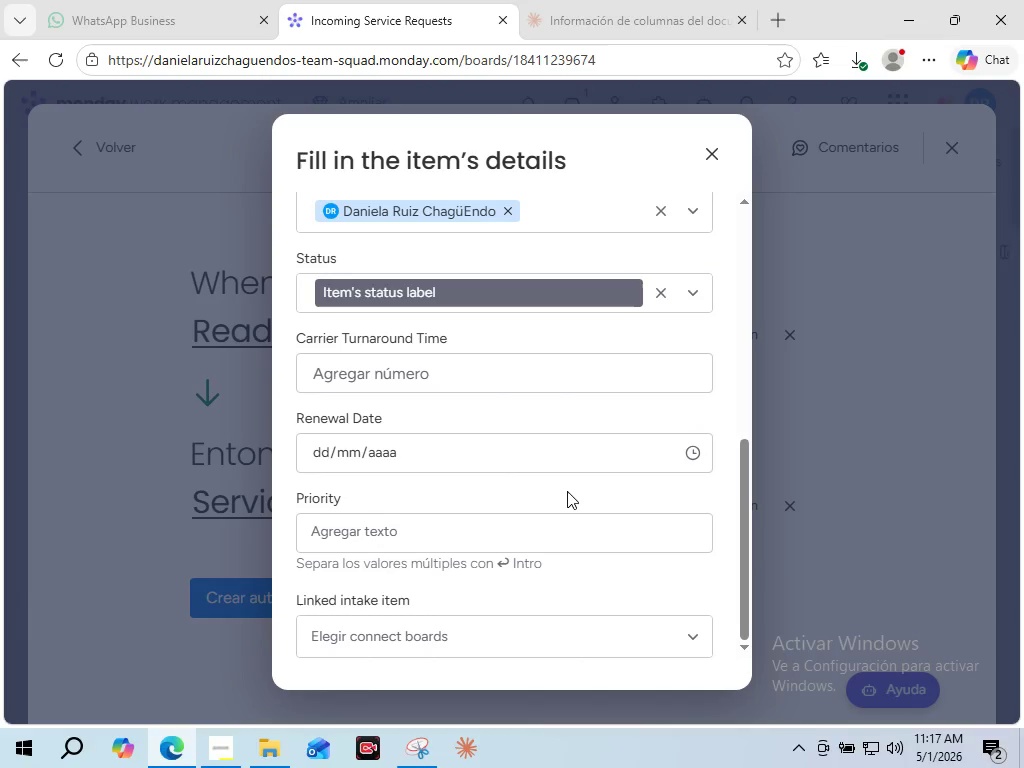 
wait(42.2)
 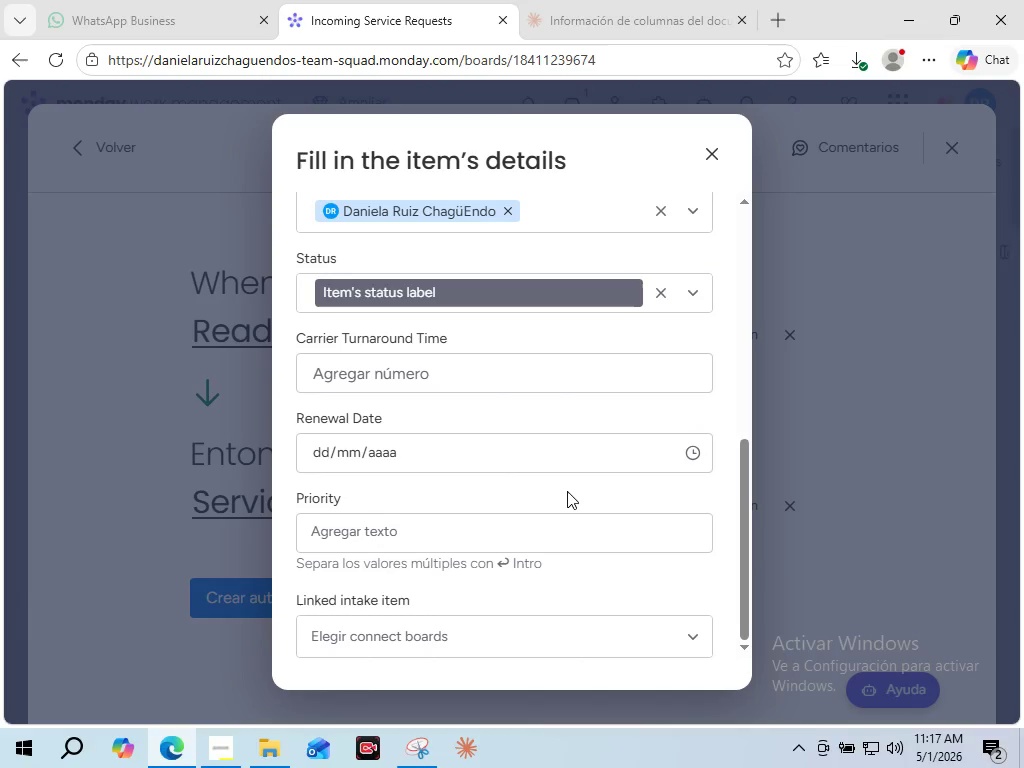 
scroll: coordinate [542, 545], scroll_direction: down, amount: 4.0
 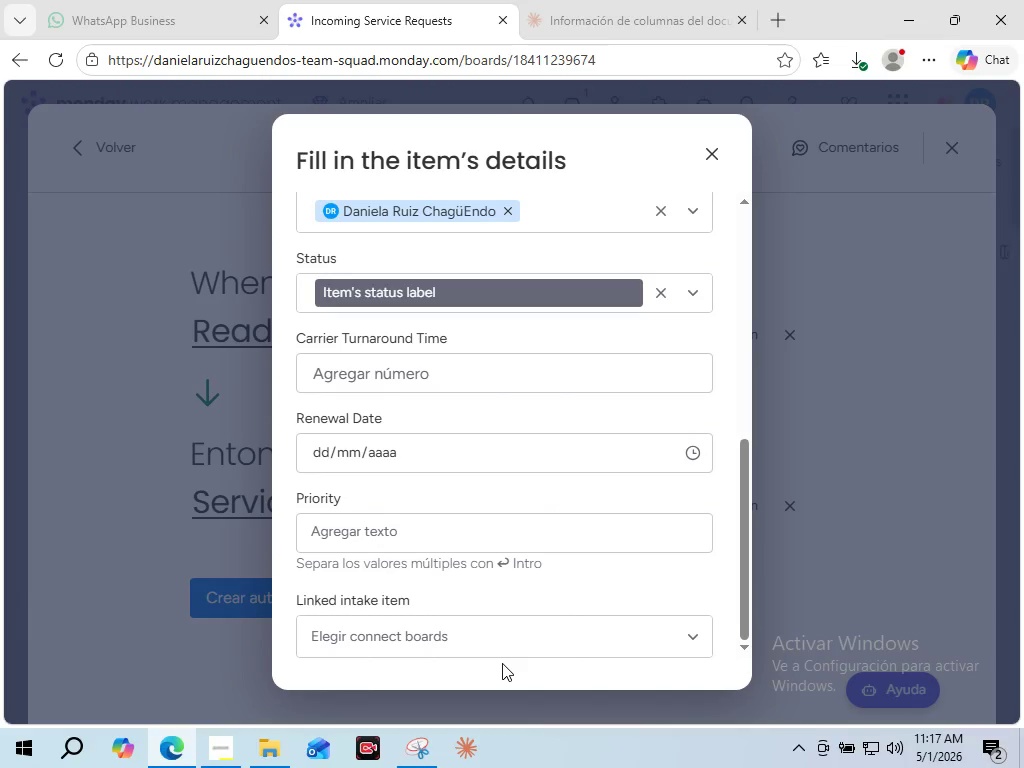 
left_click([477, 637])
 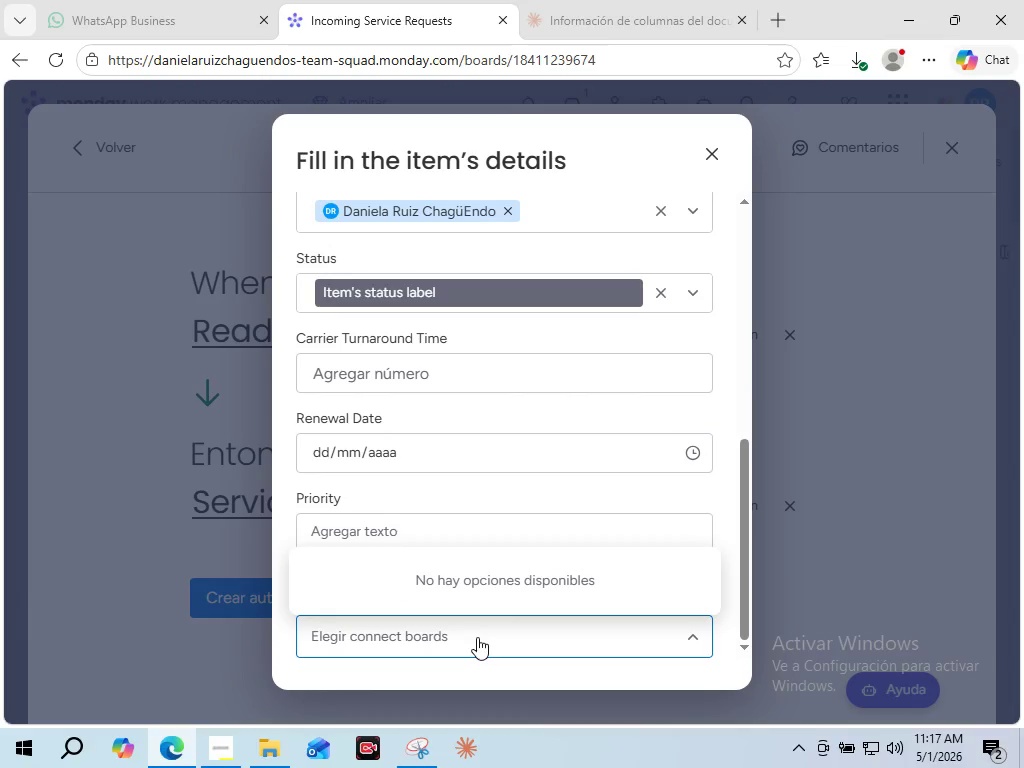 
left_click([477, 637])
 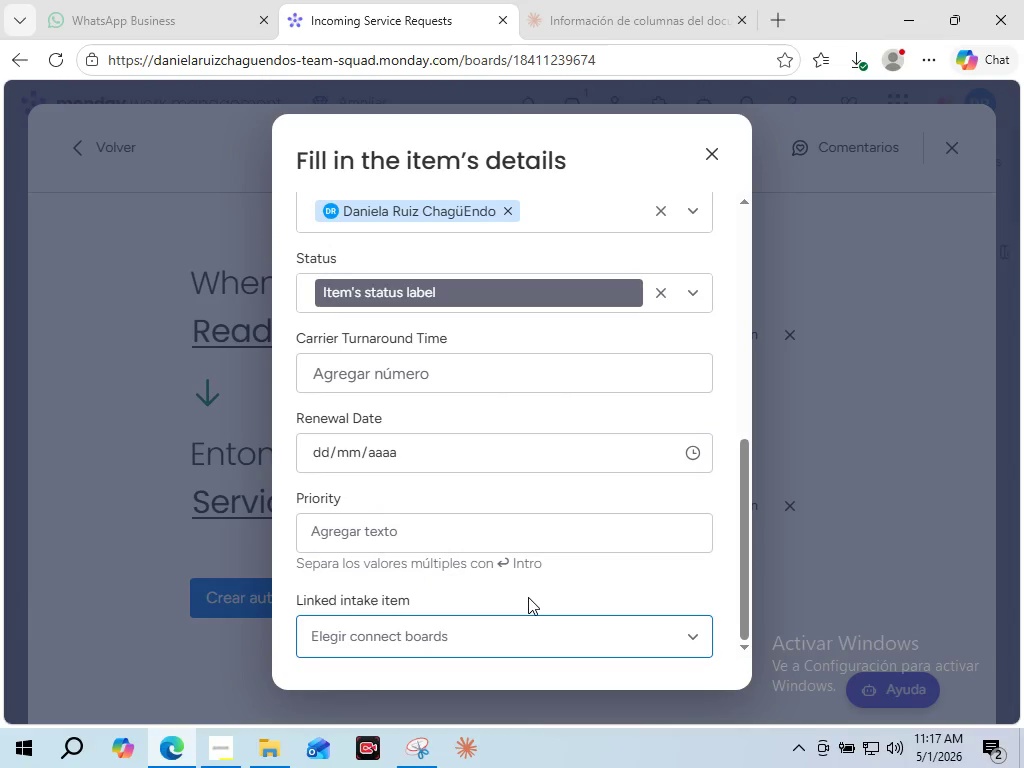 
scroll: coordinate [528, 597], scroll_direction: down, amount: 2.0
 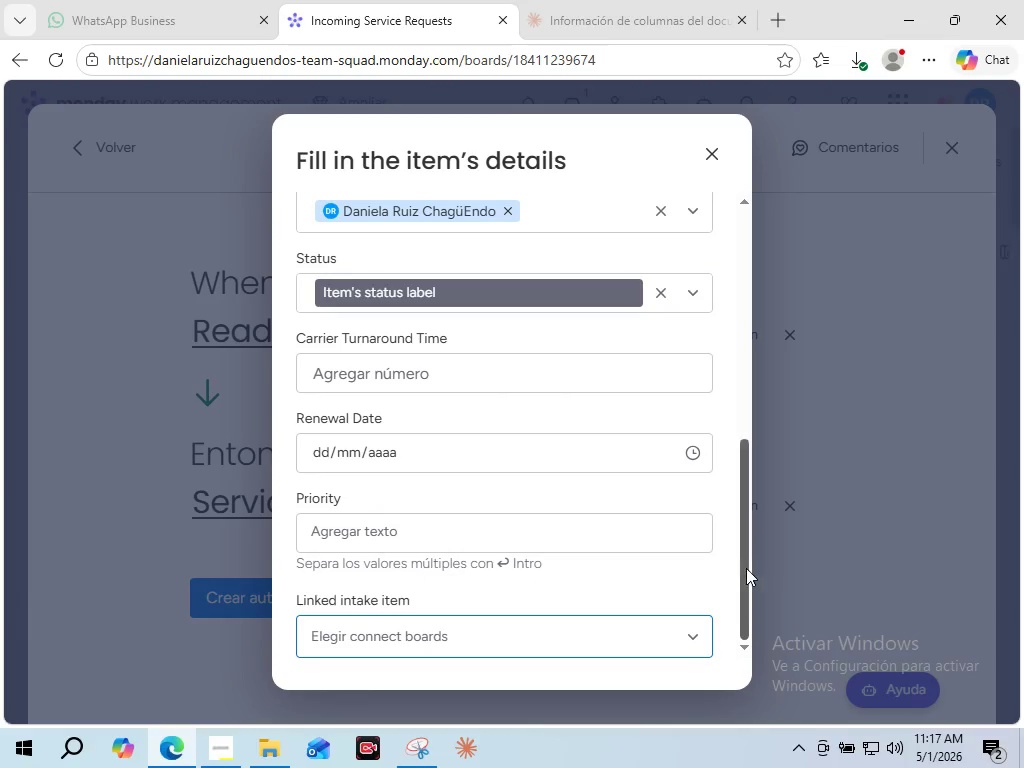 
left_click_drag(start_coordinate=[746, 568], to_coordinate=[745, 602])
 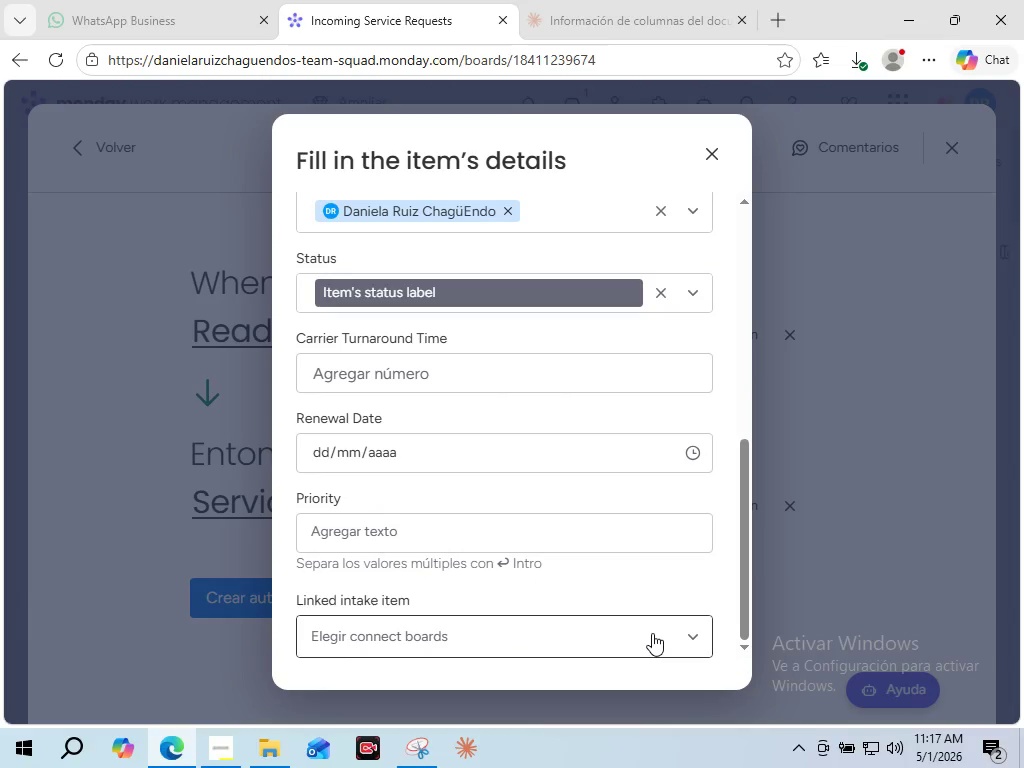 
left_click([652, 633])
 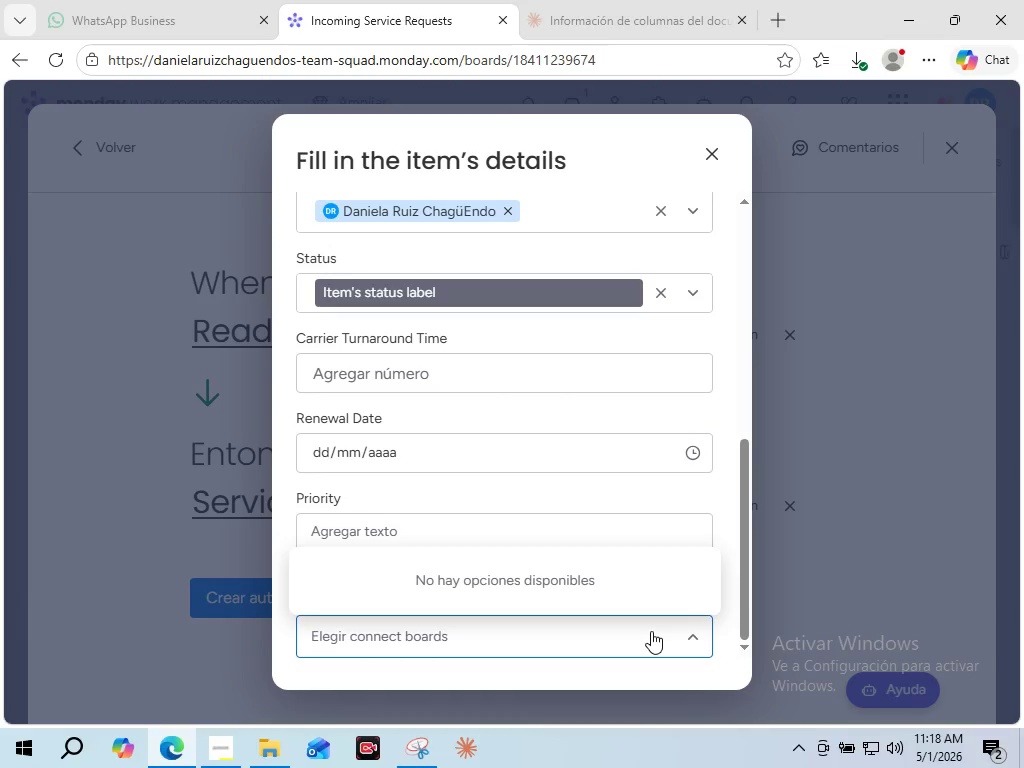 
wait(28.66)
 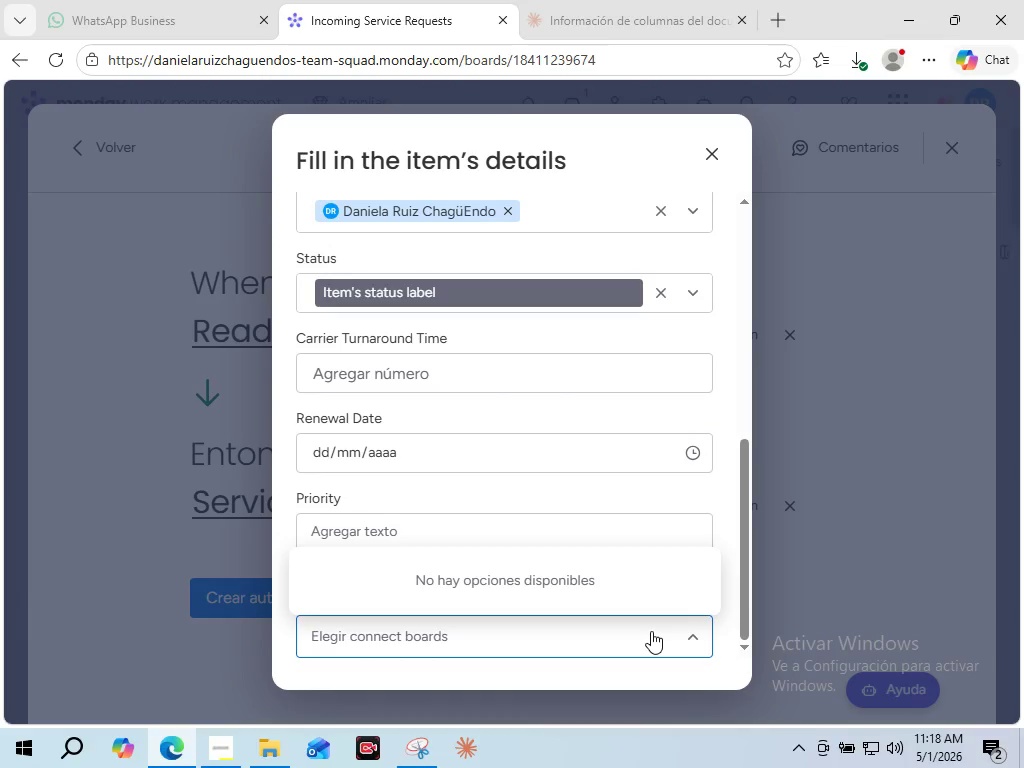 
left_click([651, 631])
 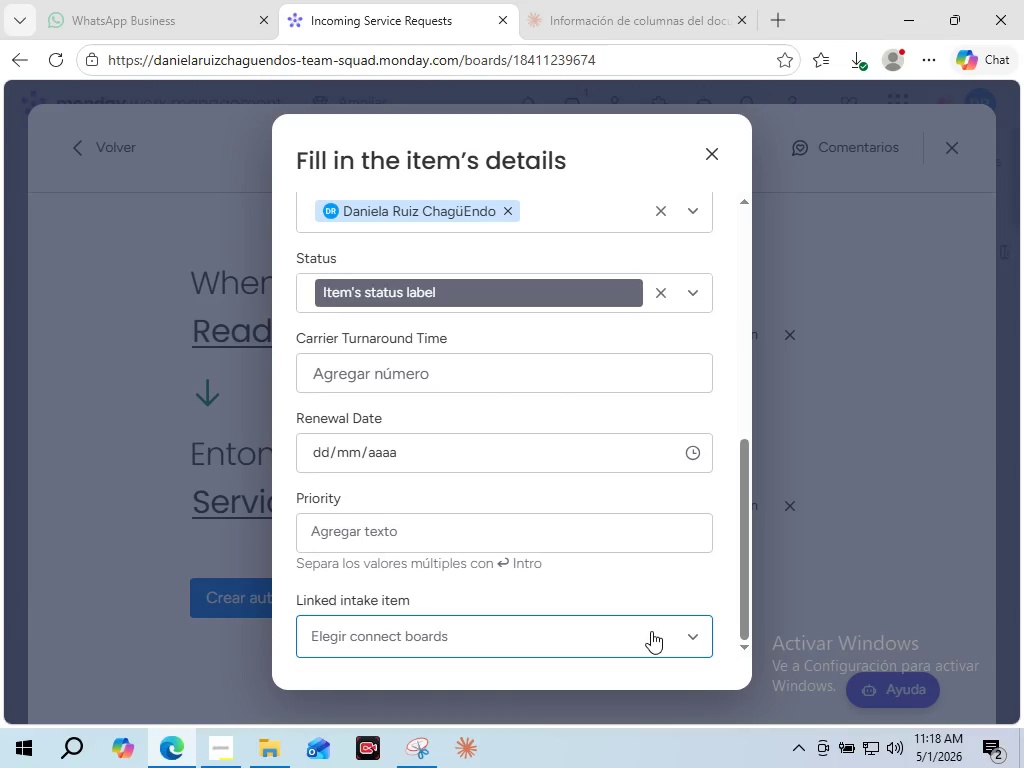 
scroll: coordinate [662, 555], scroll_direction: up, amount: 4.0
 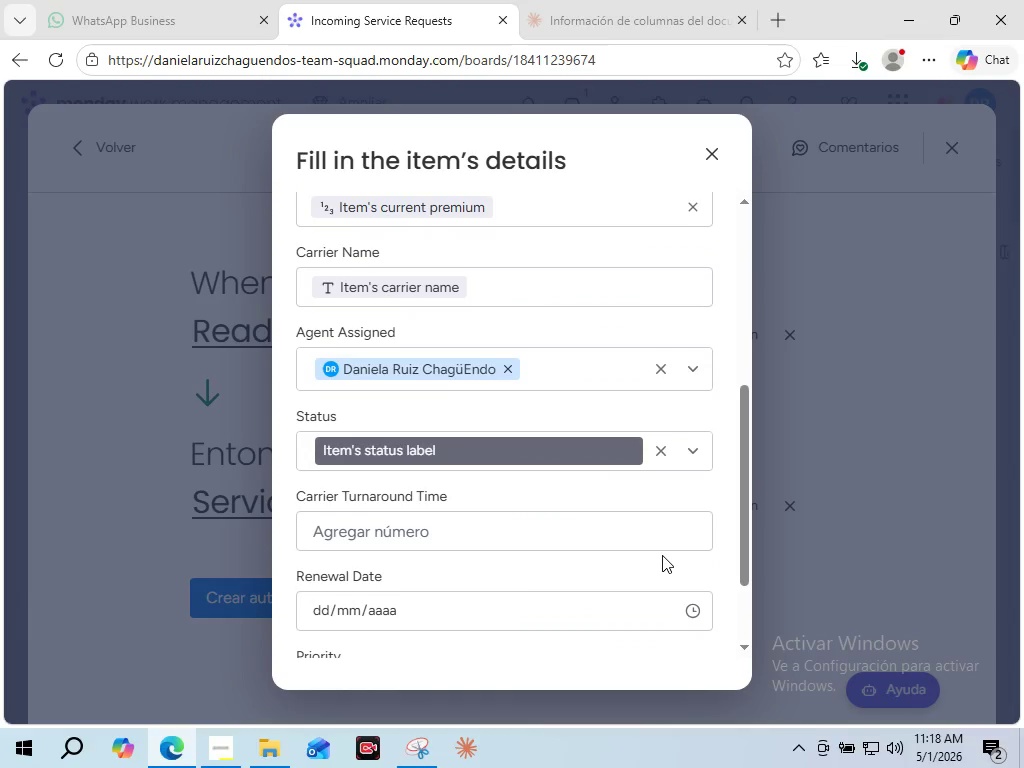 
scroll: coordinate [611, 591], scroll_direction: down, amount: 10.0
 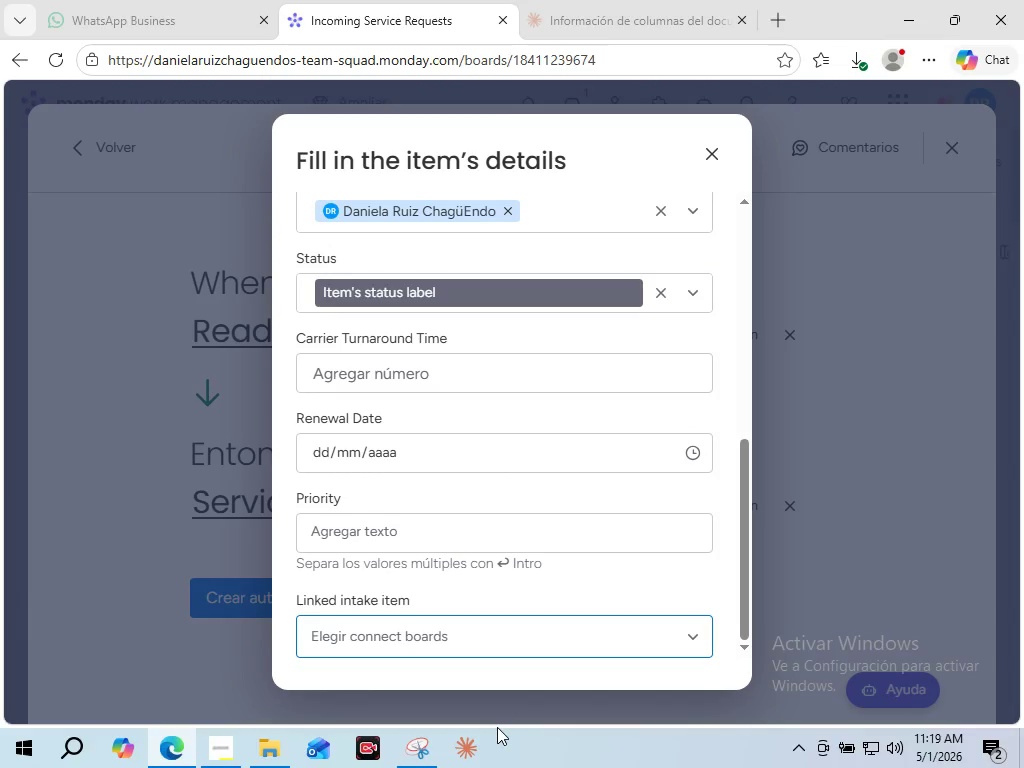 
wait(58.26)
 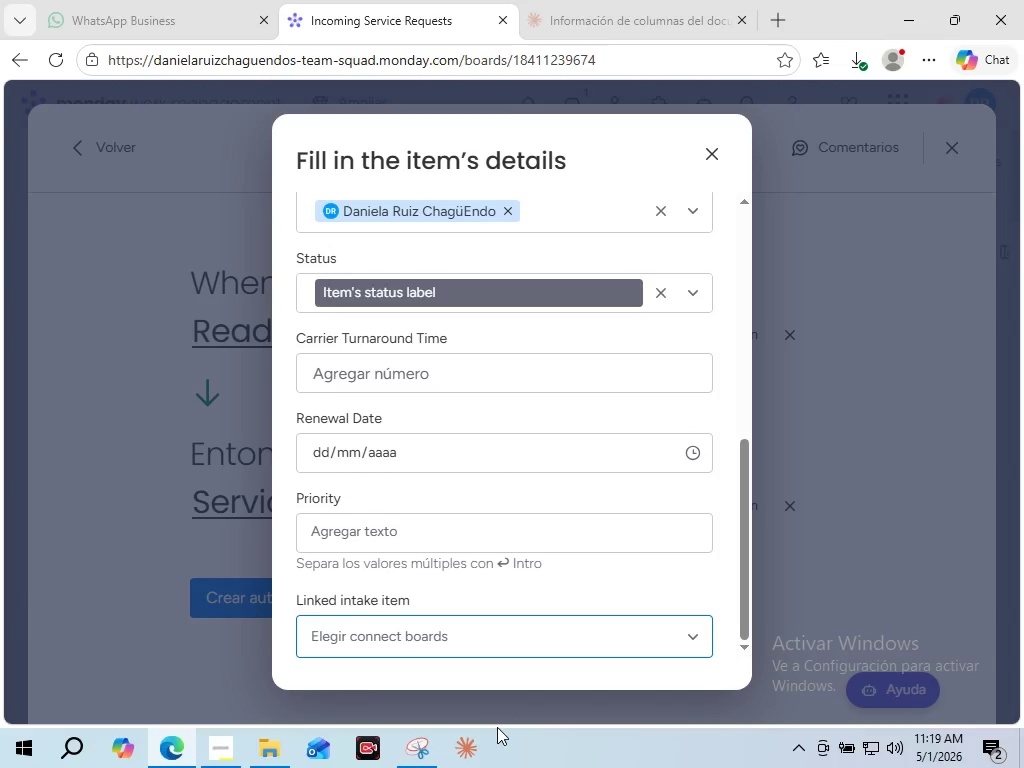 
left_click([837, 551])
 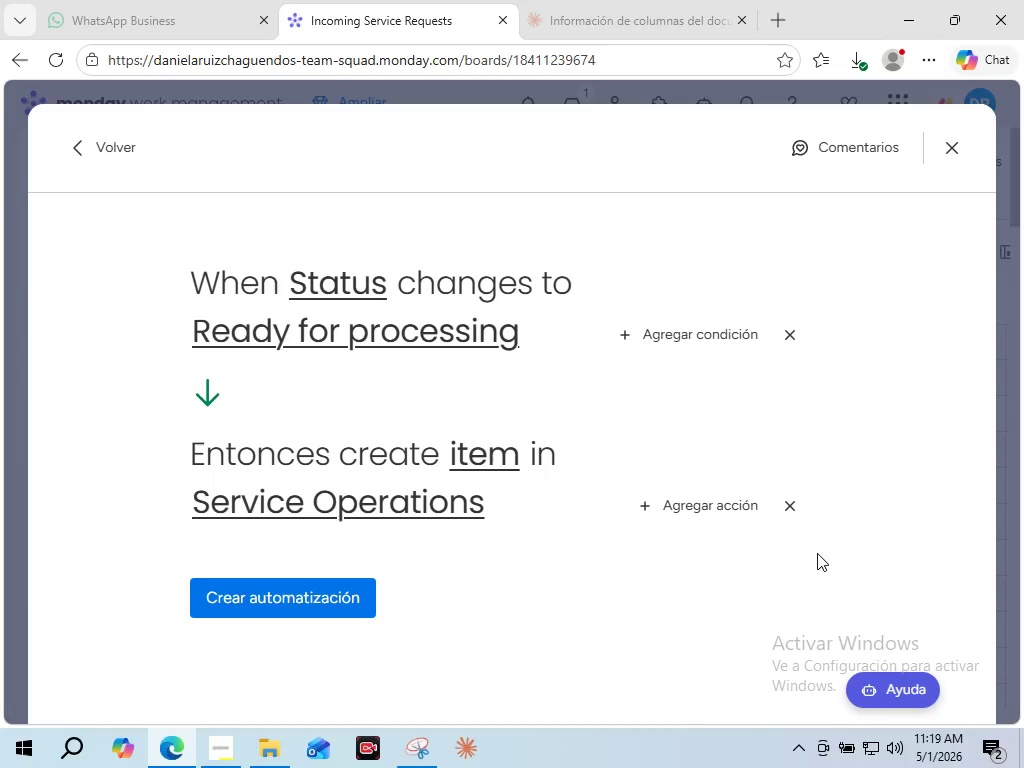 
scroll: coordinate [817, 553], scroll_direction: down, amount: 1.0
 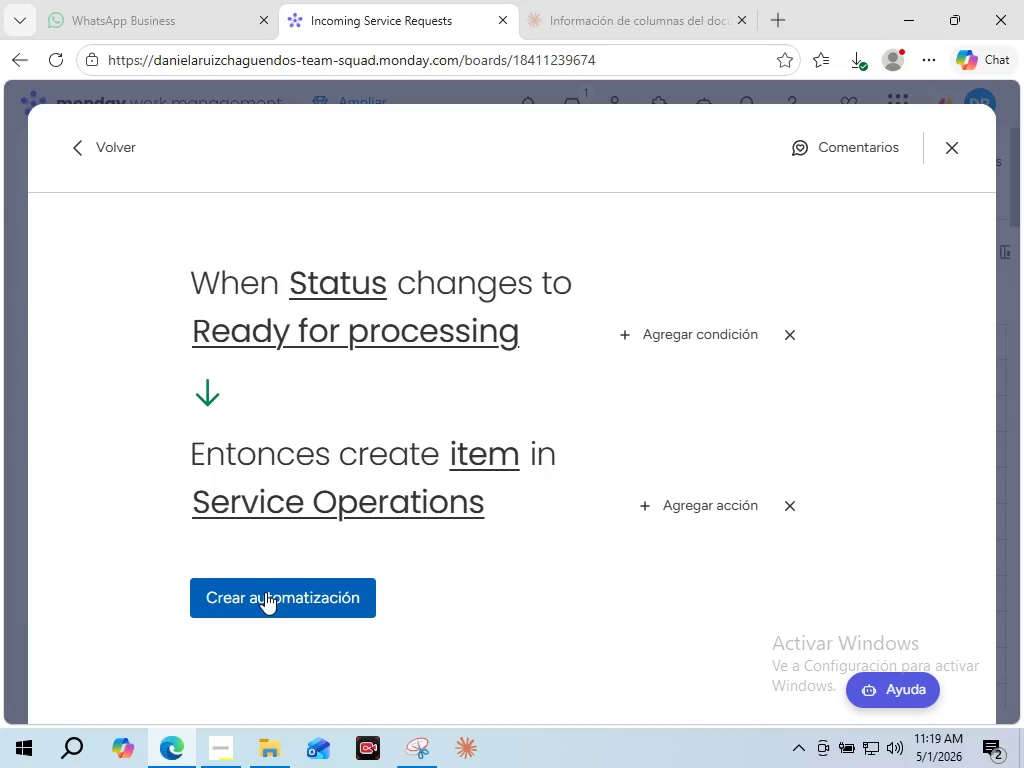 
left_click([265, 592])
 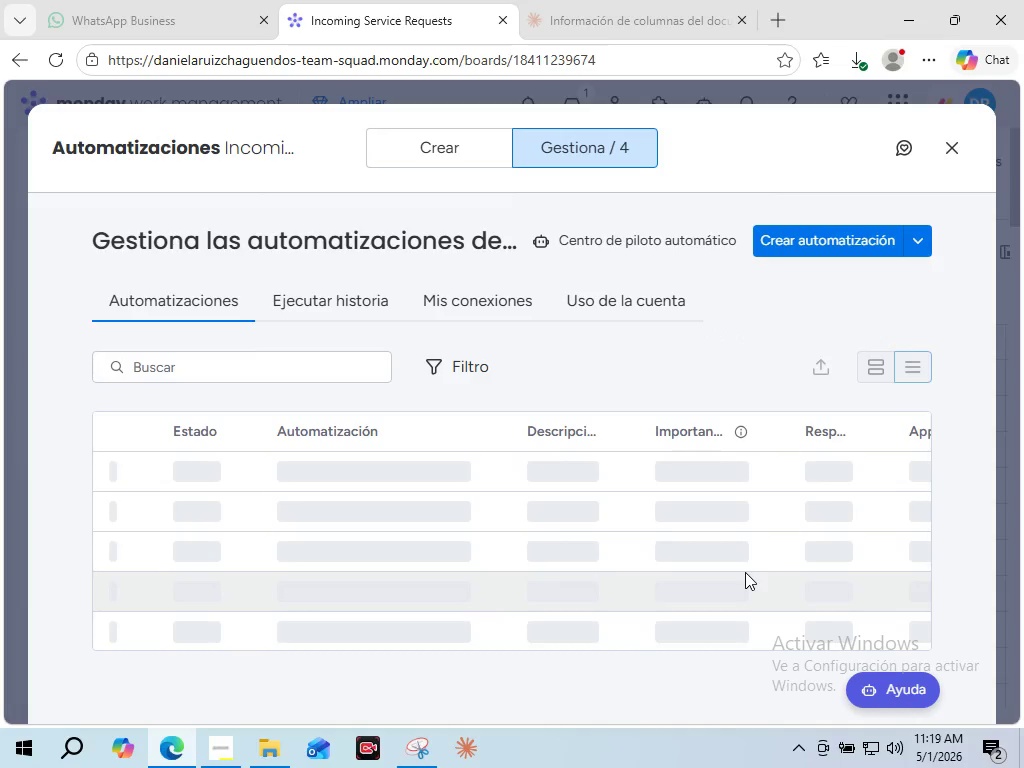 
mouse_move([71, 626])
 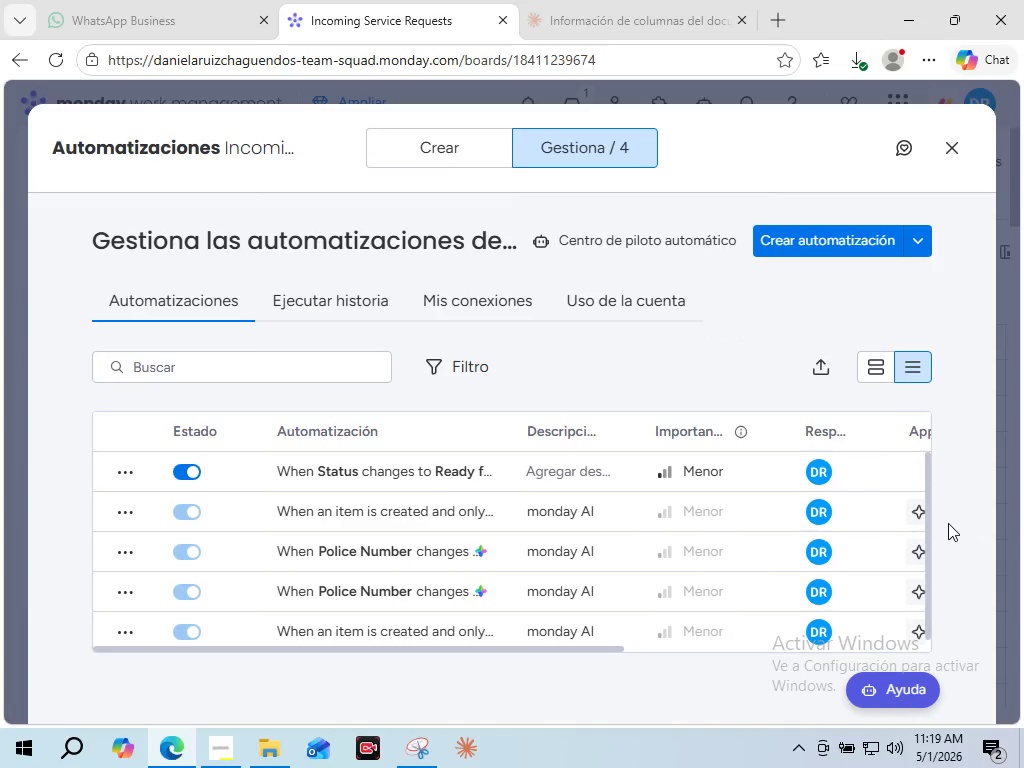 
wait(5.68)
 